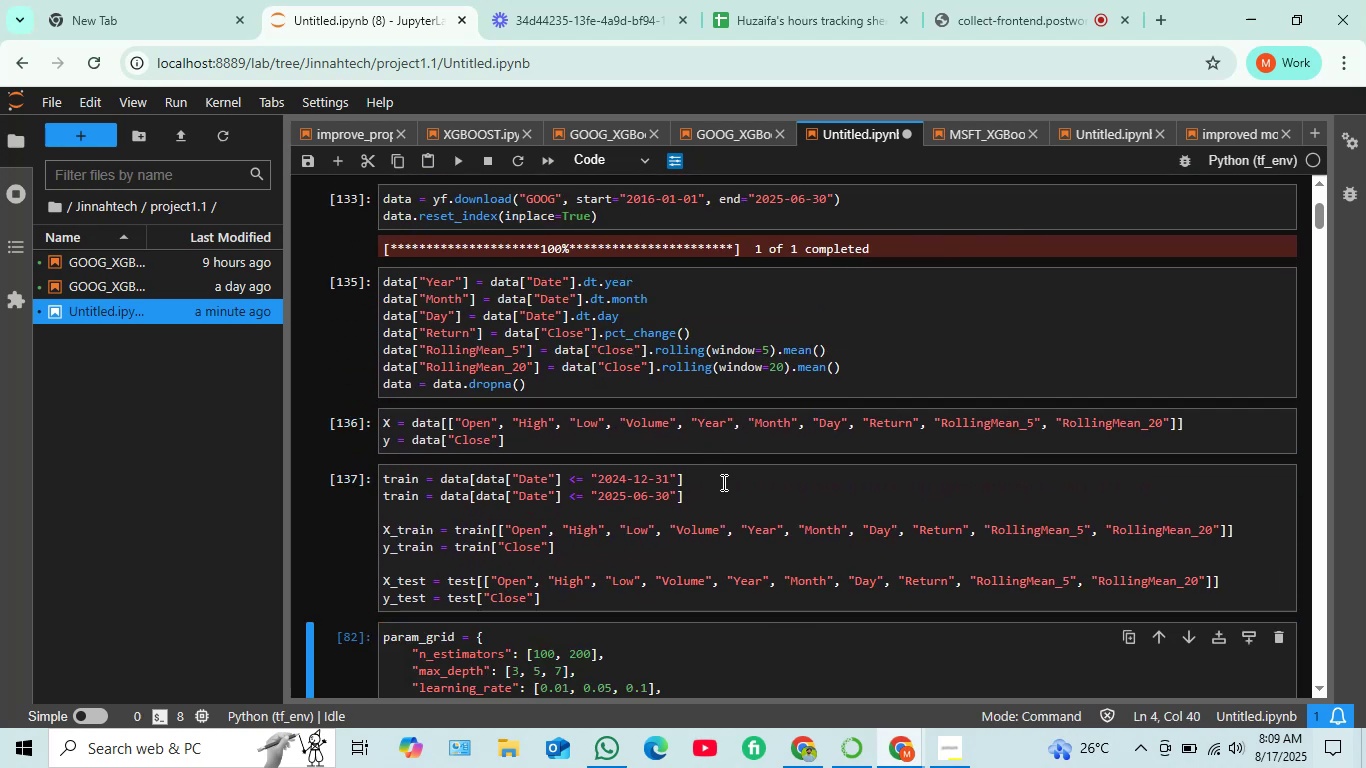 
scroll: coordinate [722, 482], scroll_direction: down, amount: 1.0
 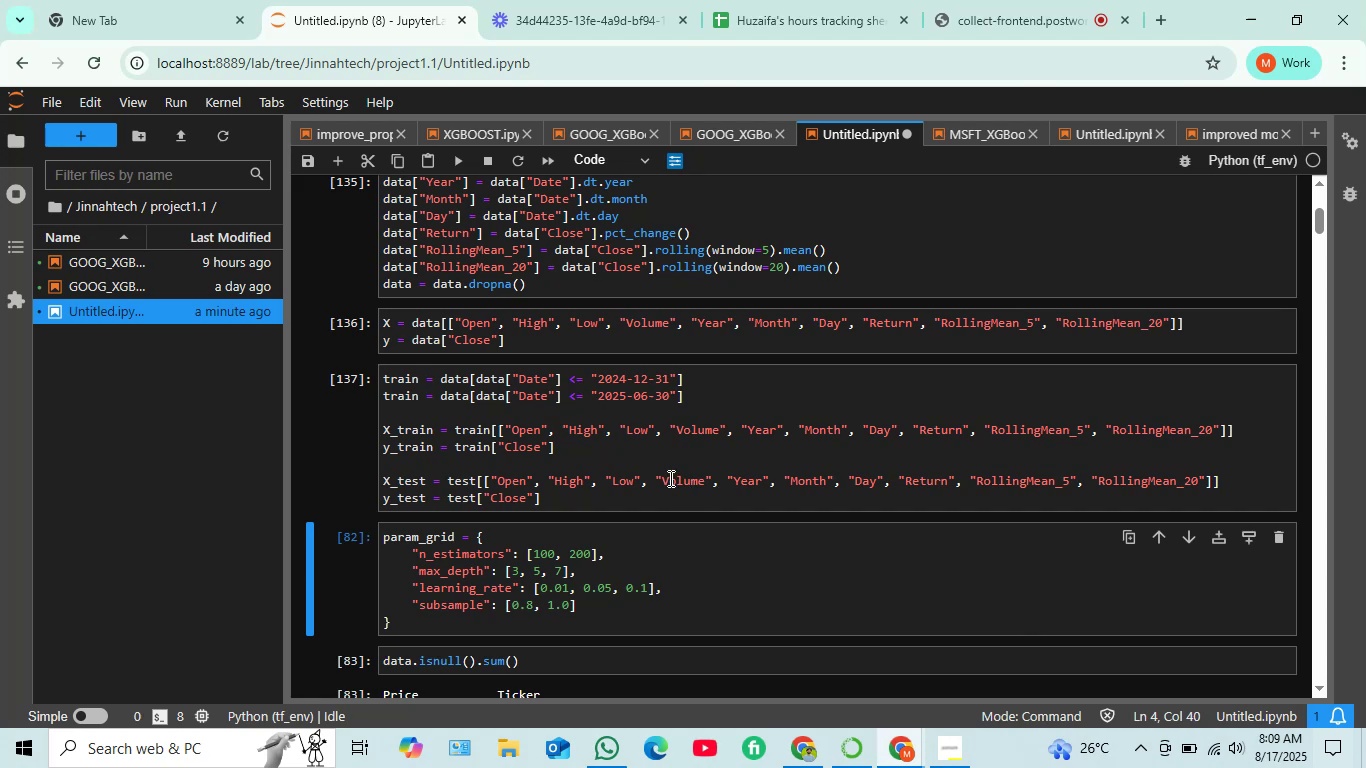 
left_click([680, 554])
 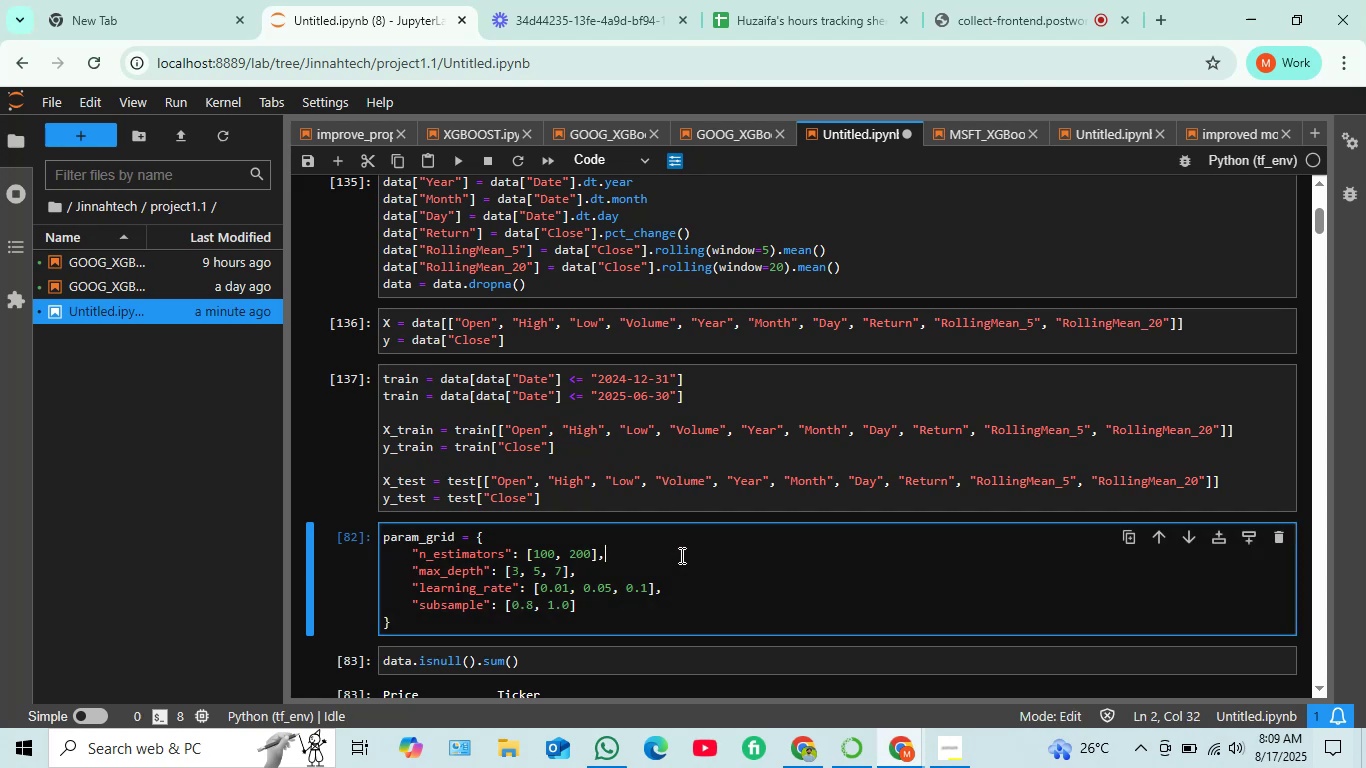 
key(Shift+ShiftRight)
 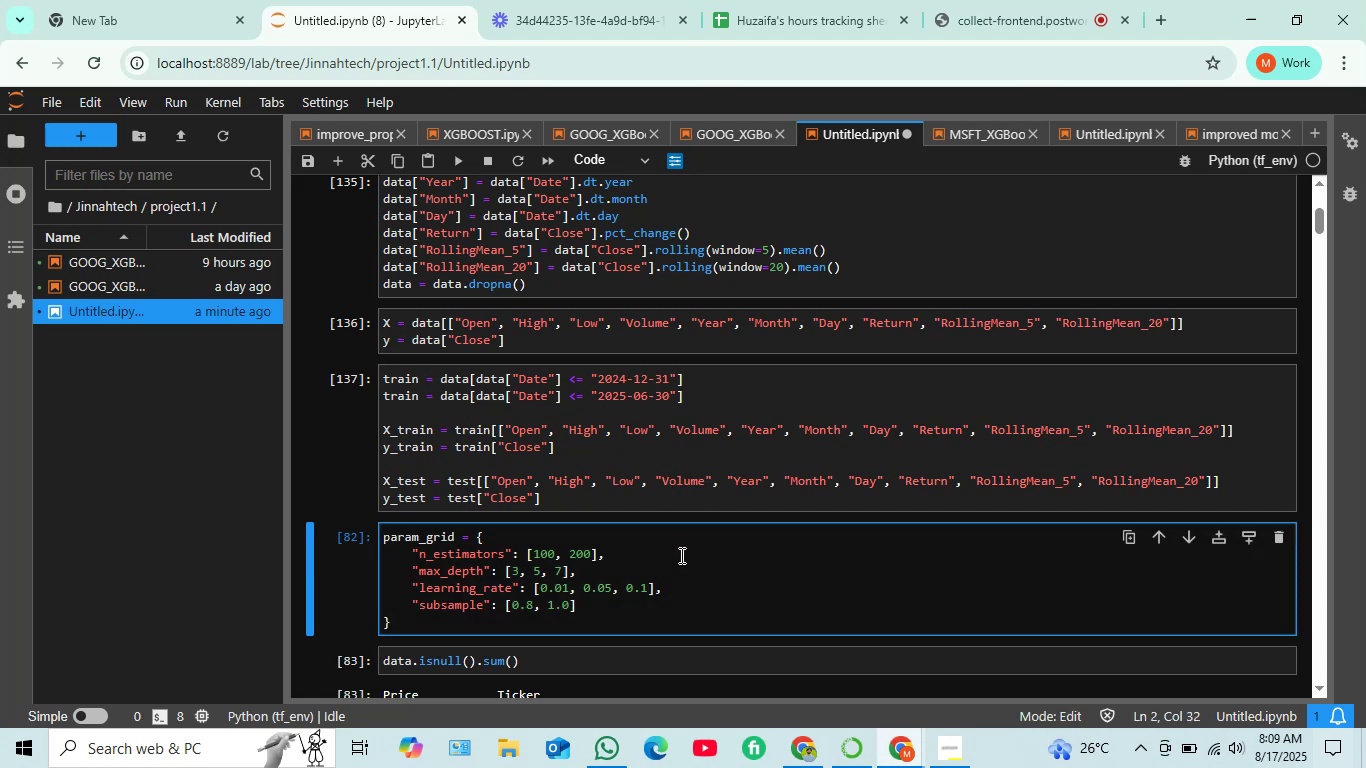 
key(Shift+Enter)
 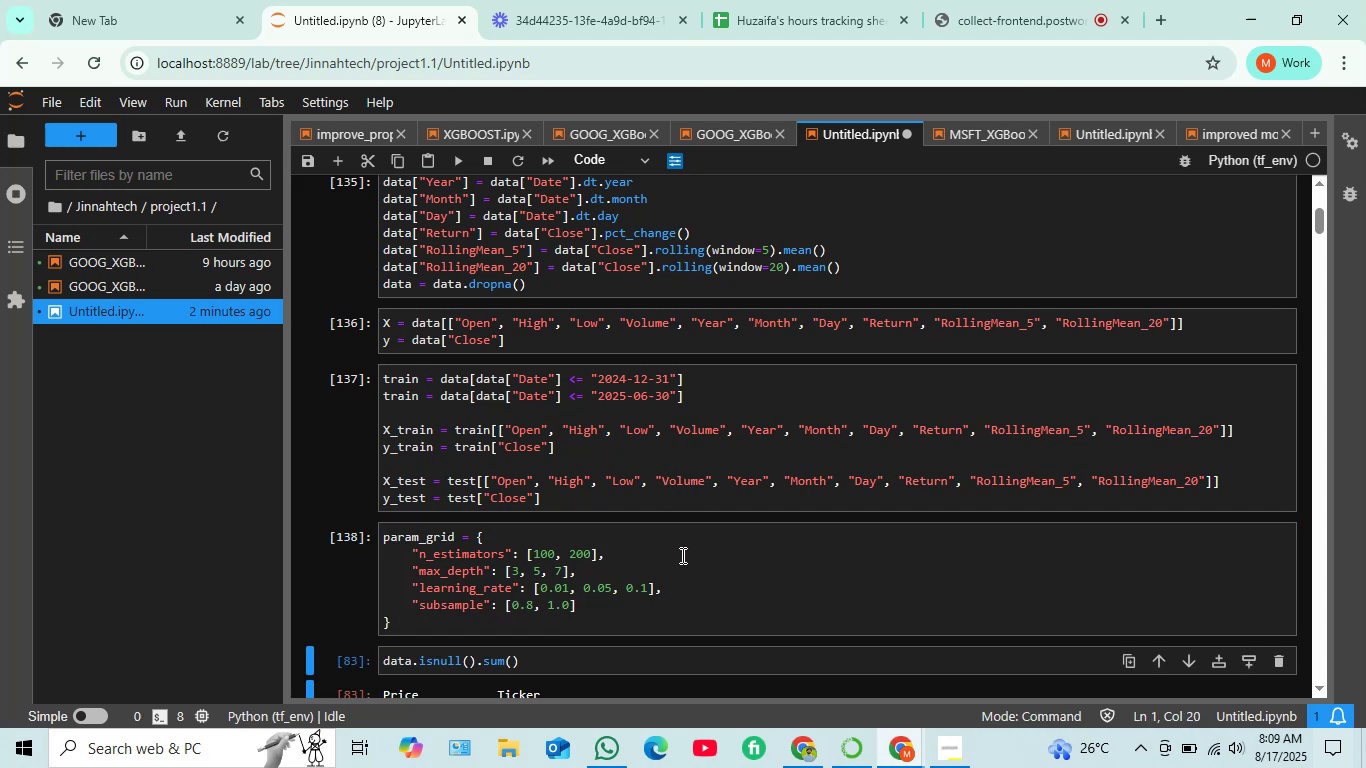 
scroll: coordinate [680, 534], scroll_direction: down, amount: 1.0
 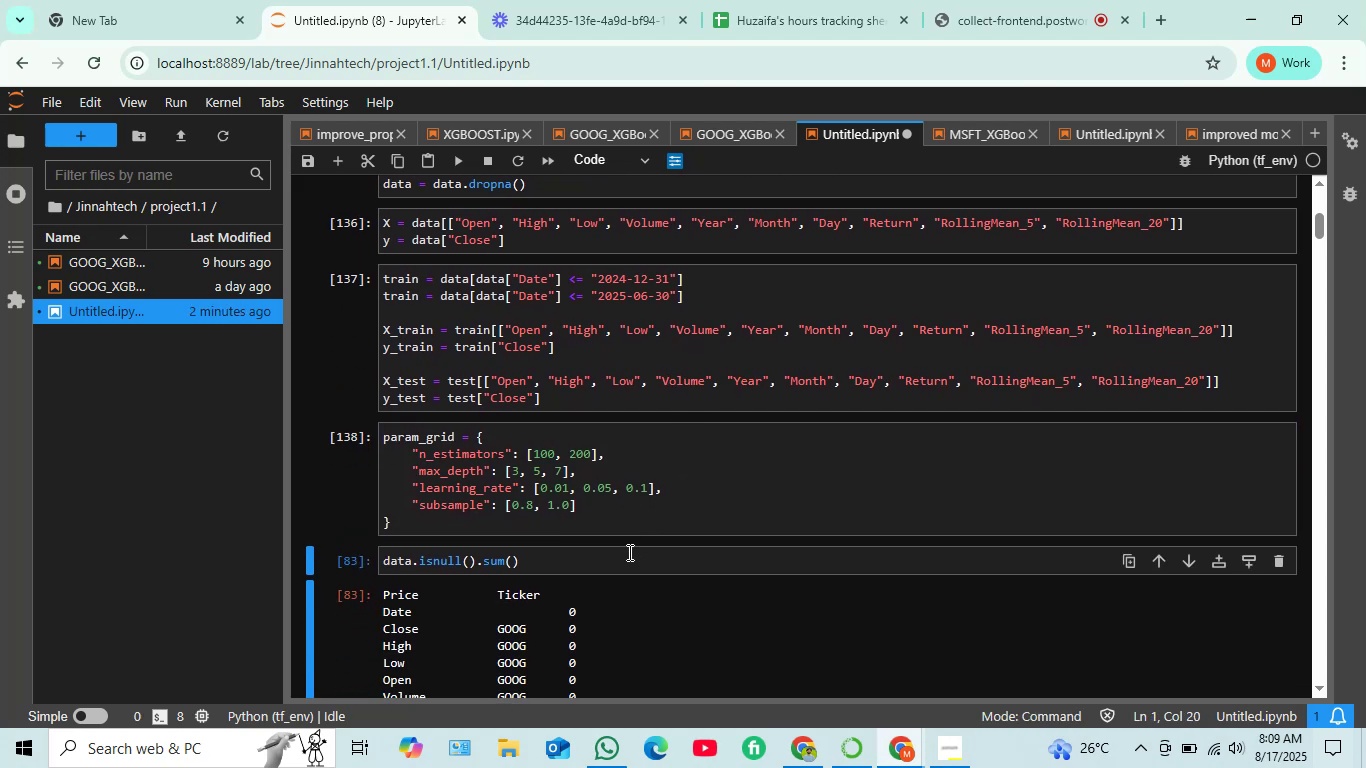 
left_click([628, 552])
 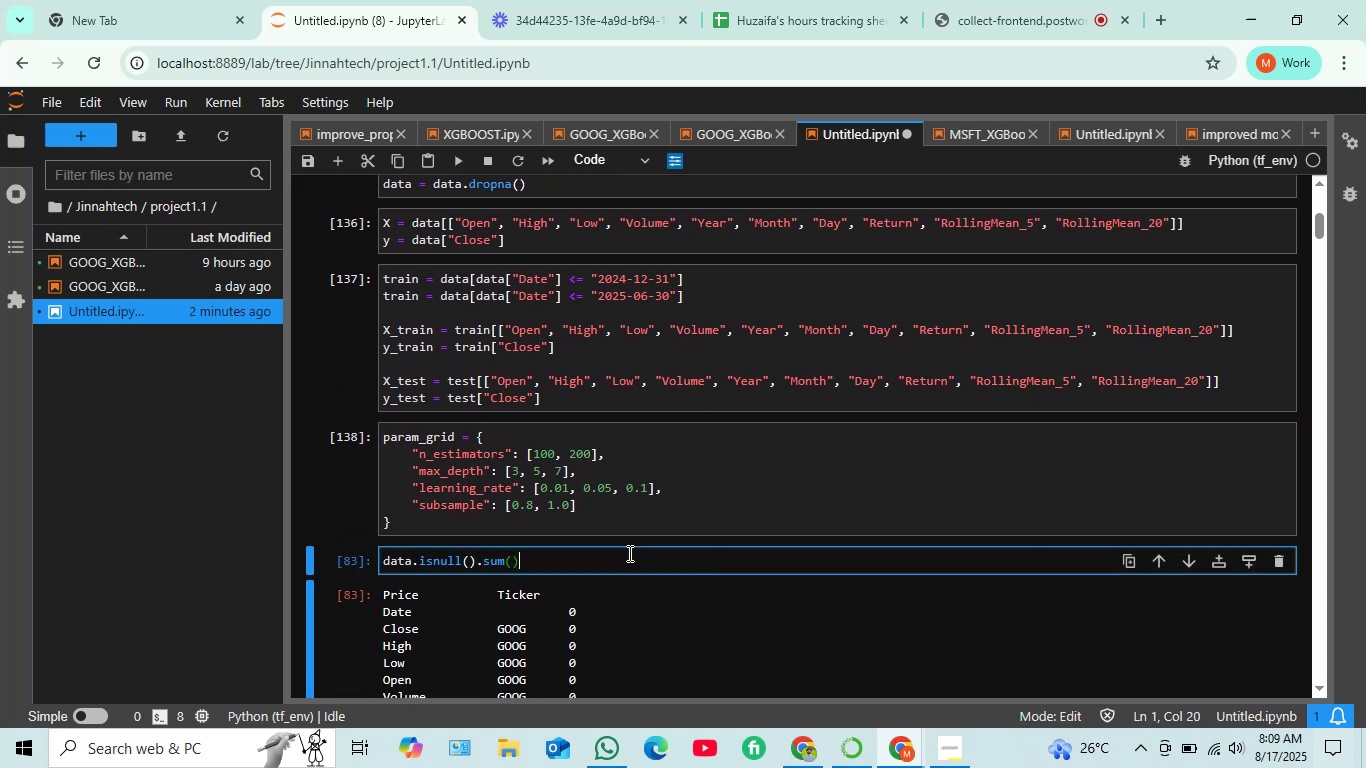 
key(Shift+ShiftRight)
 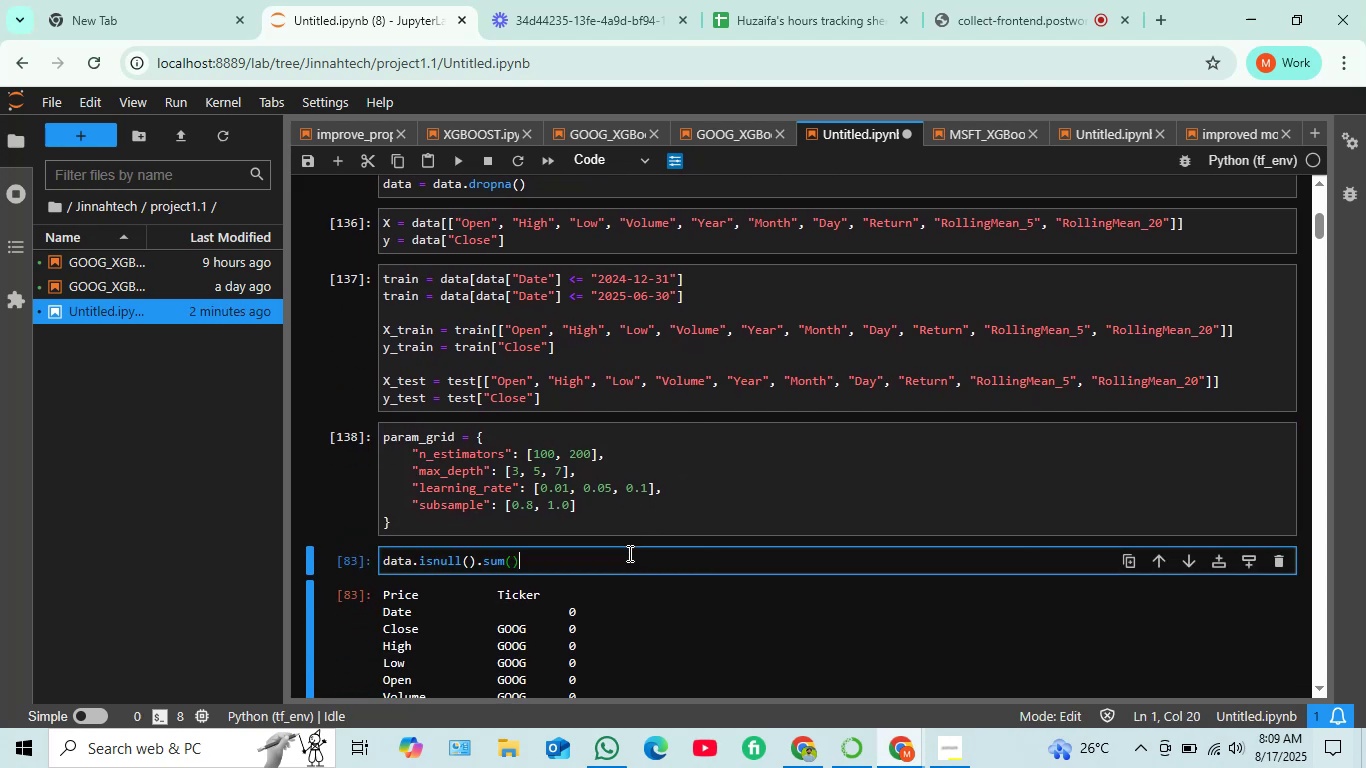 
key(Shift+Enter)
 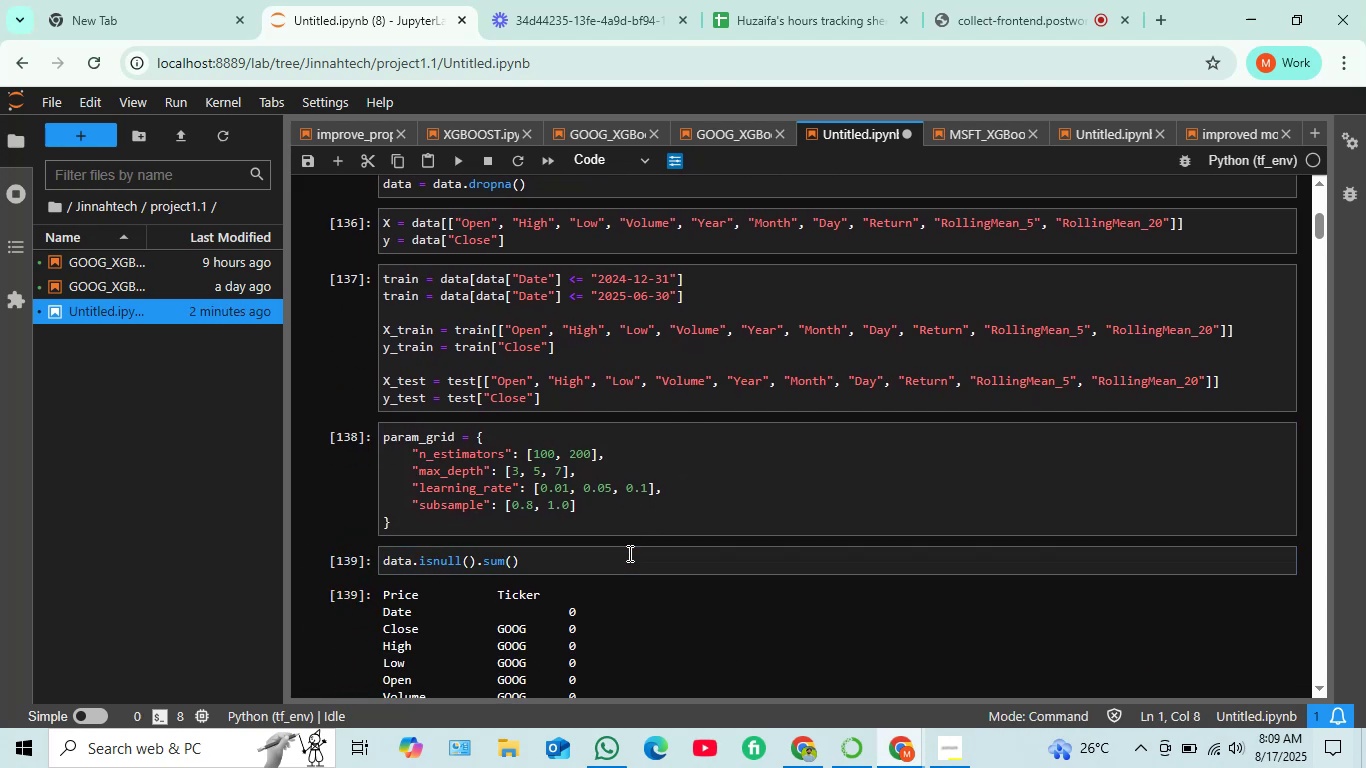 
scroll: coordinate [630, 541], scroll_direction: down, amount: 4.0
 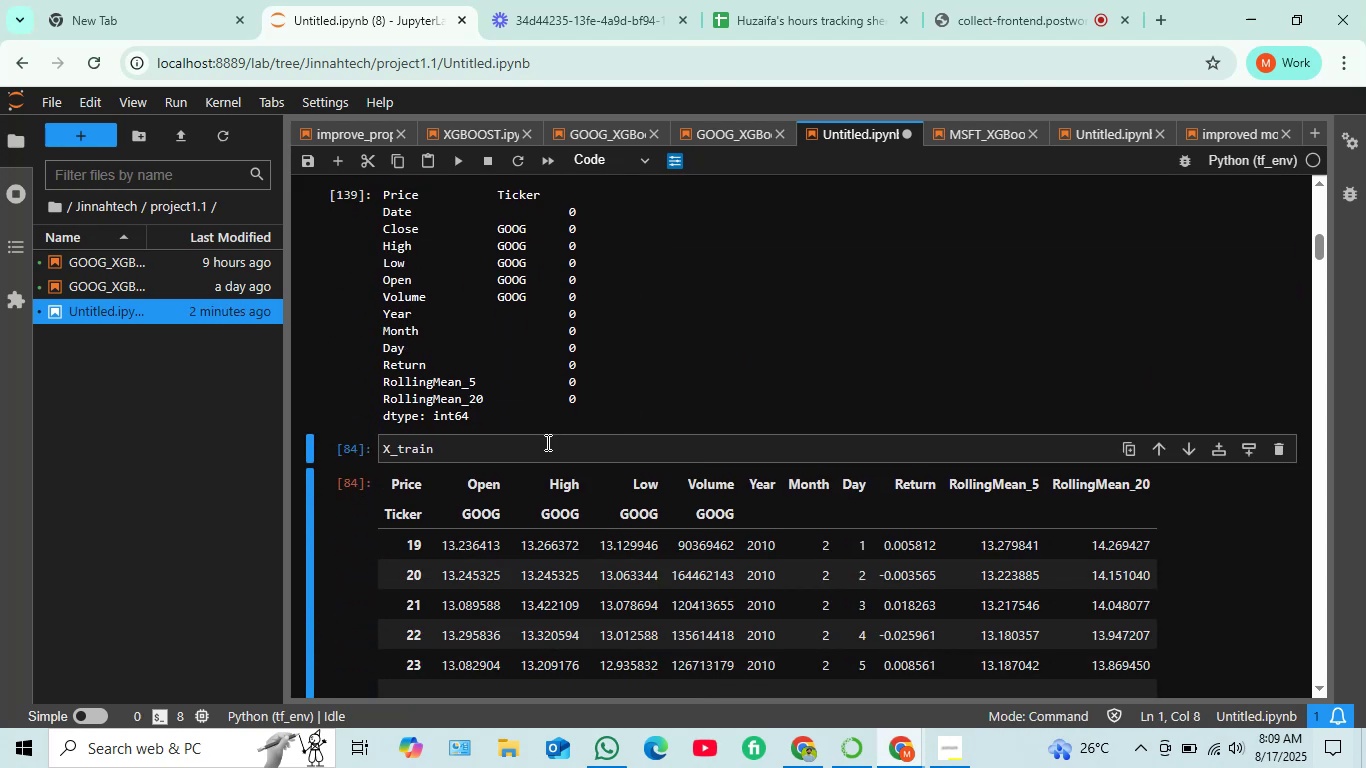 
left_click([546, 440])
 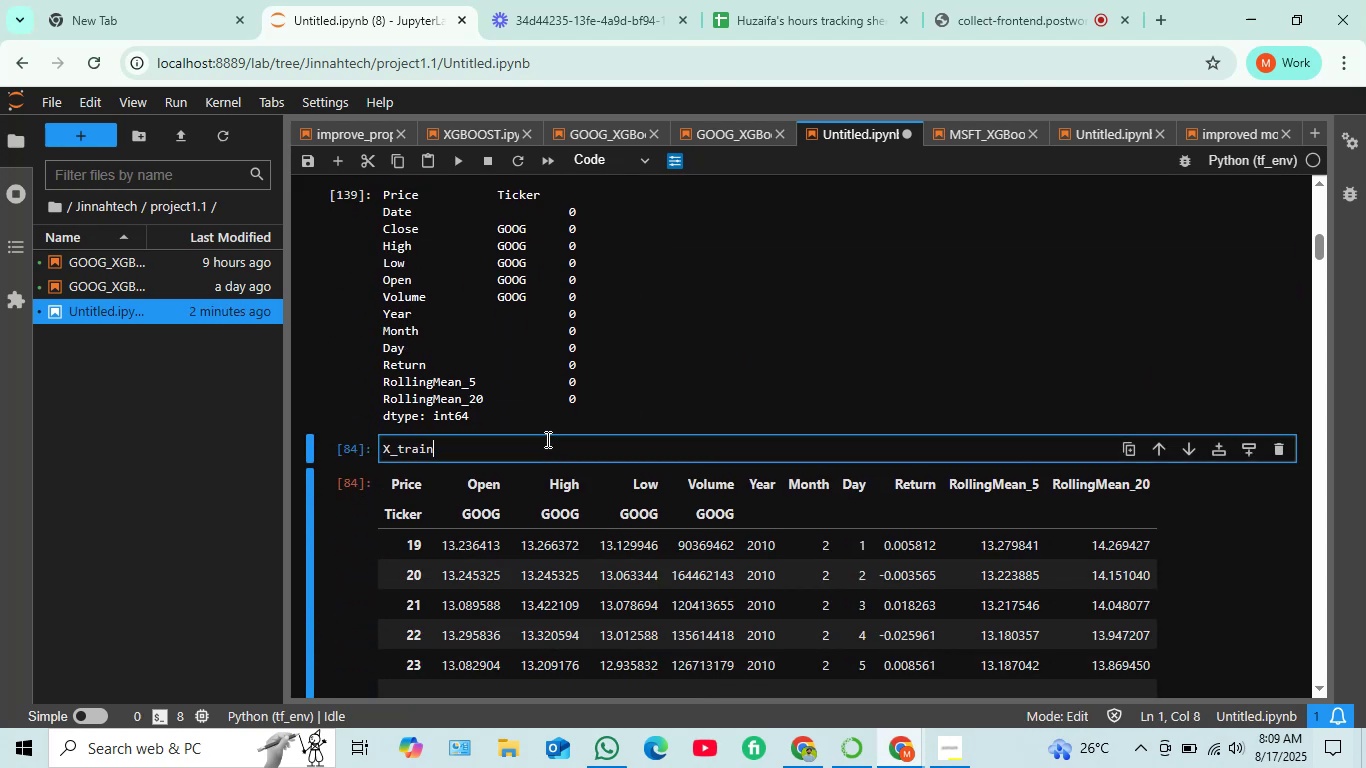 
key(Shift+ShiftRight)
 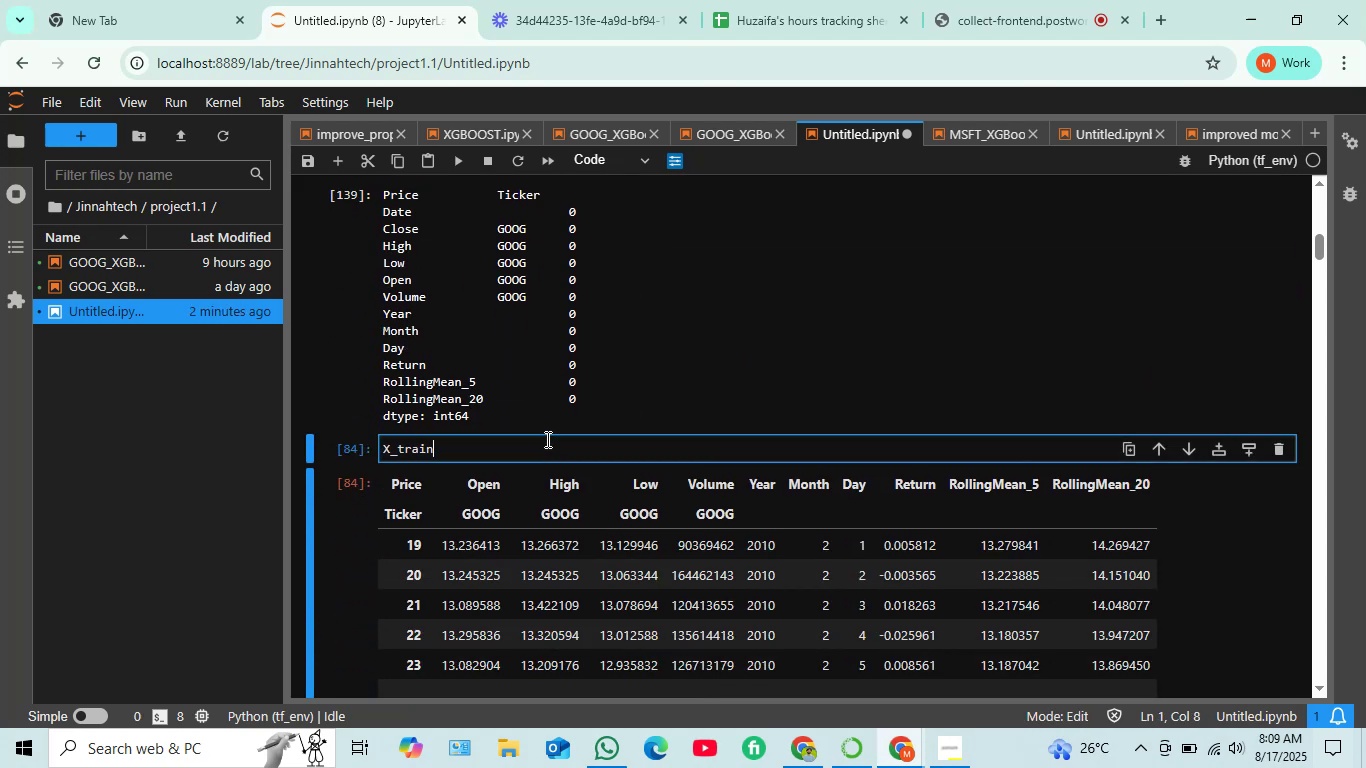 
key(Shift+Enter)
 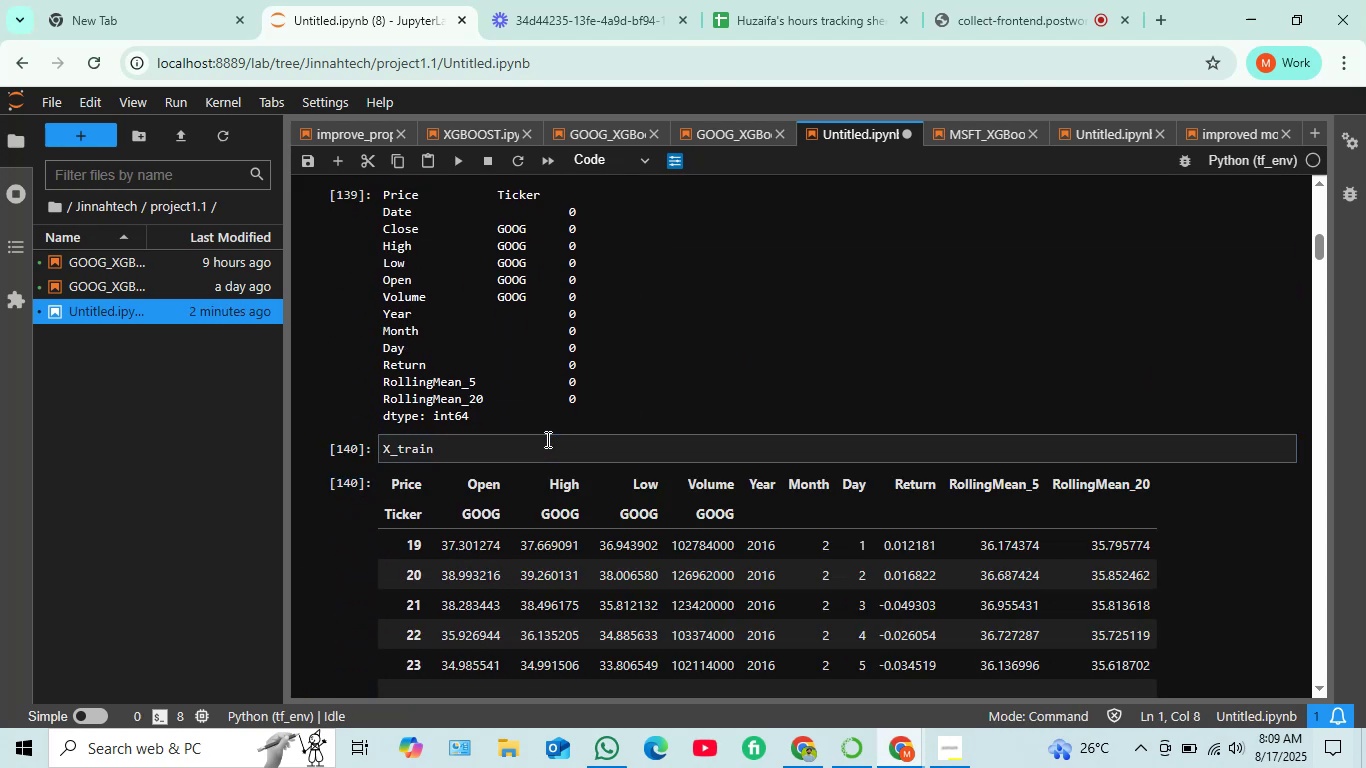 
scroll: coordinate [552, 441], scroll_direction: down, amount: 5.0
 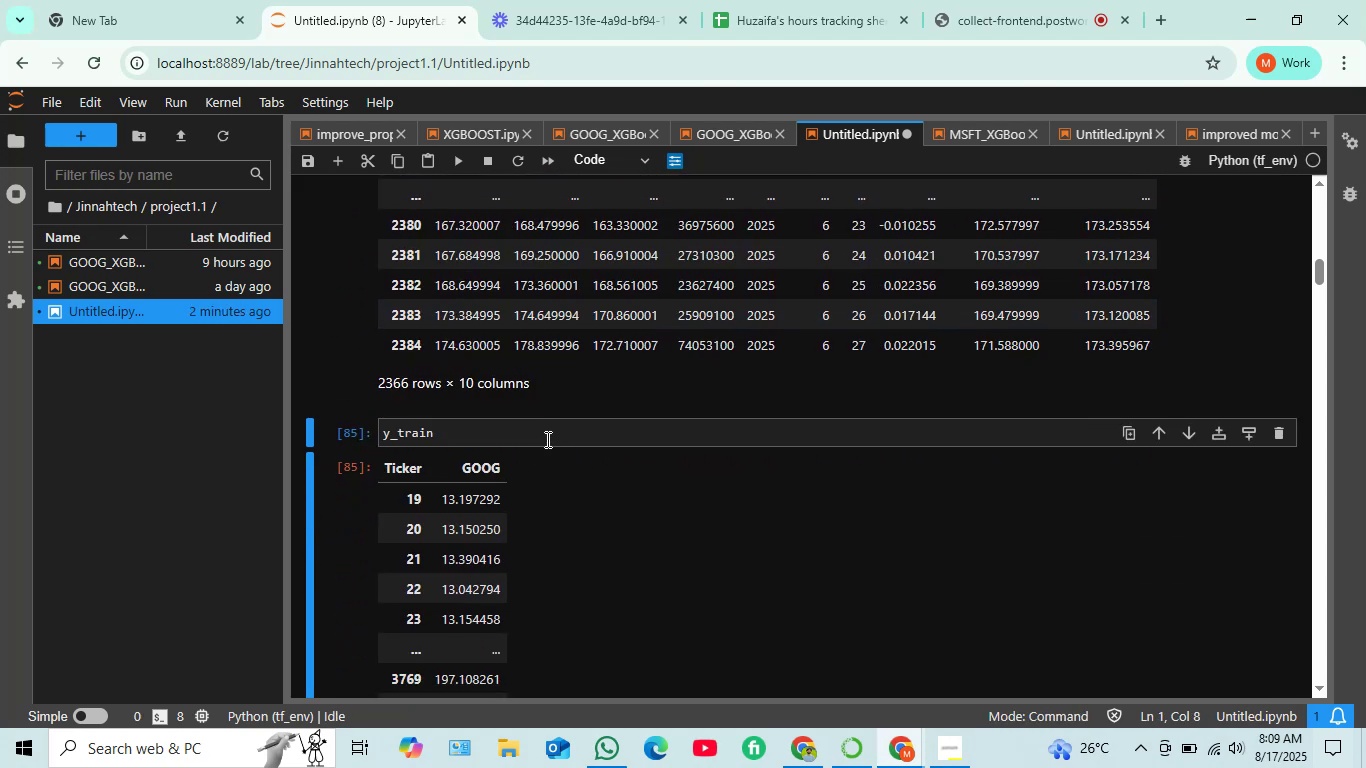 
key(Shift+ShiftRight)
 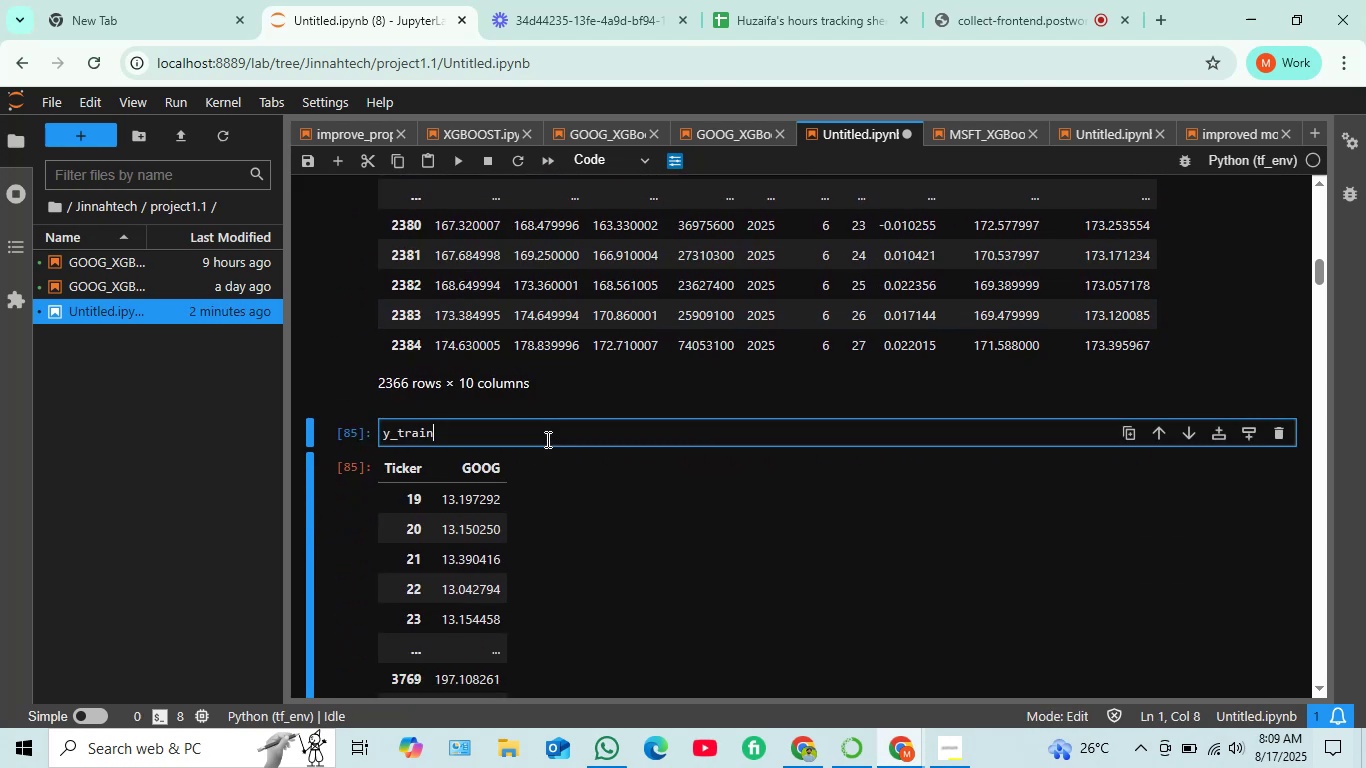 
key(Shift+Enter)
 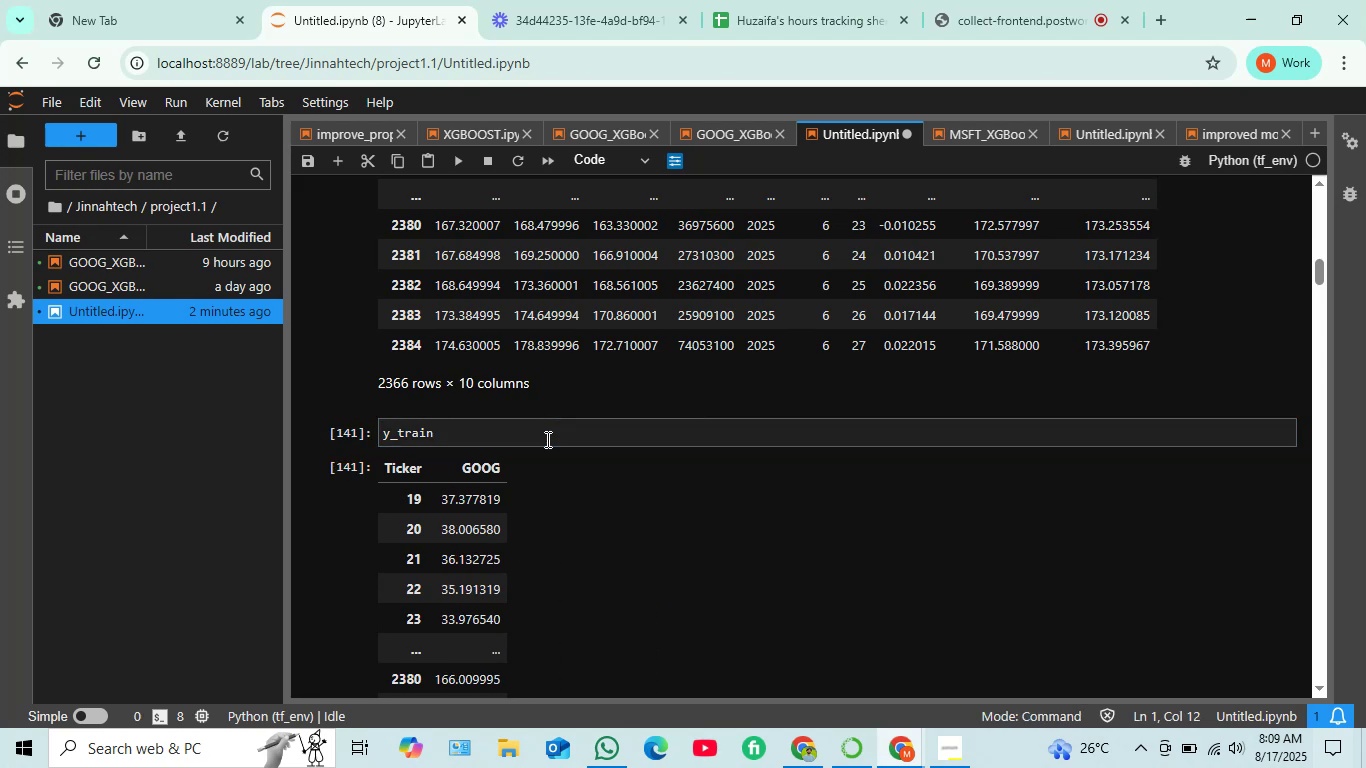 
scroll: coordinate [547, 437], scroll_direction: down, amount: 5.0
 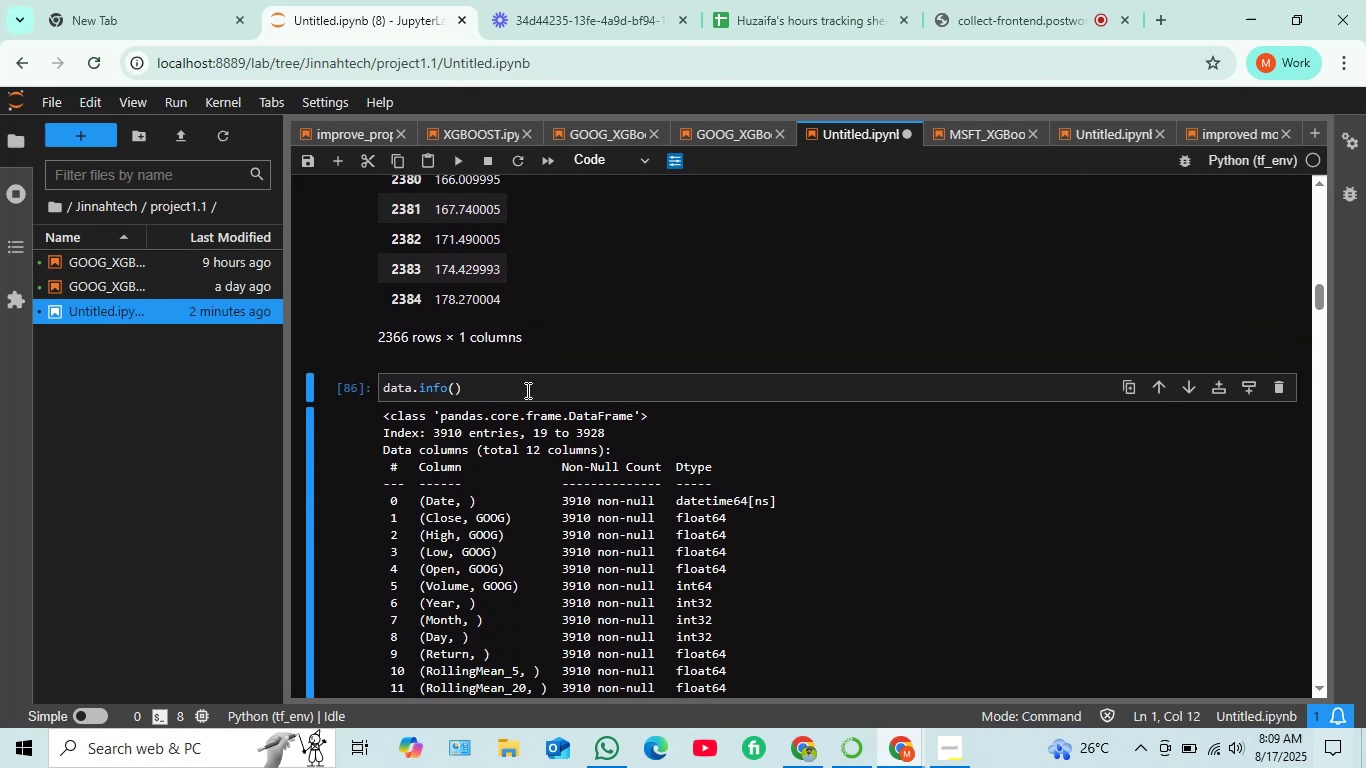 
left_click([526, 388])
 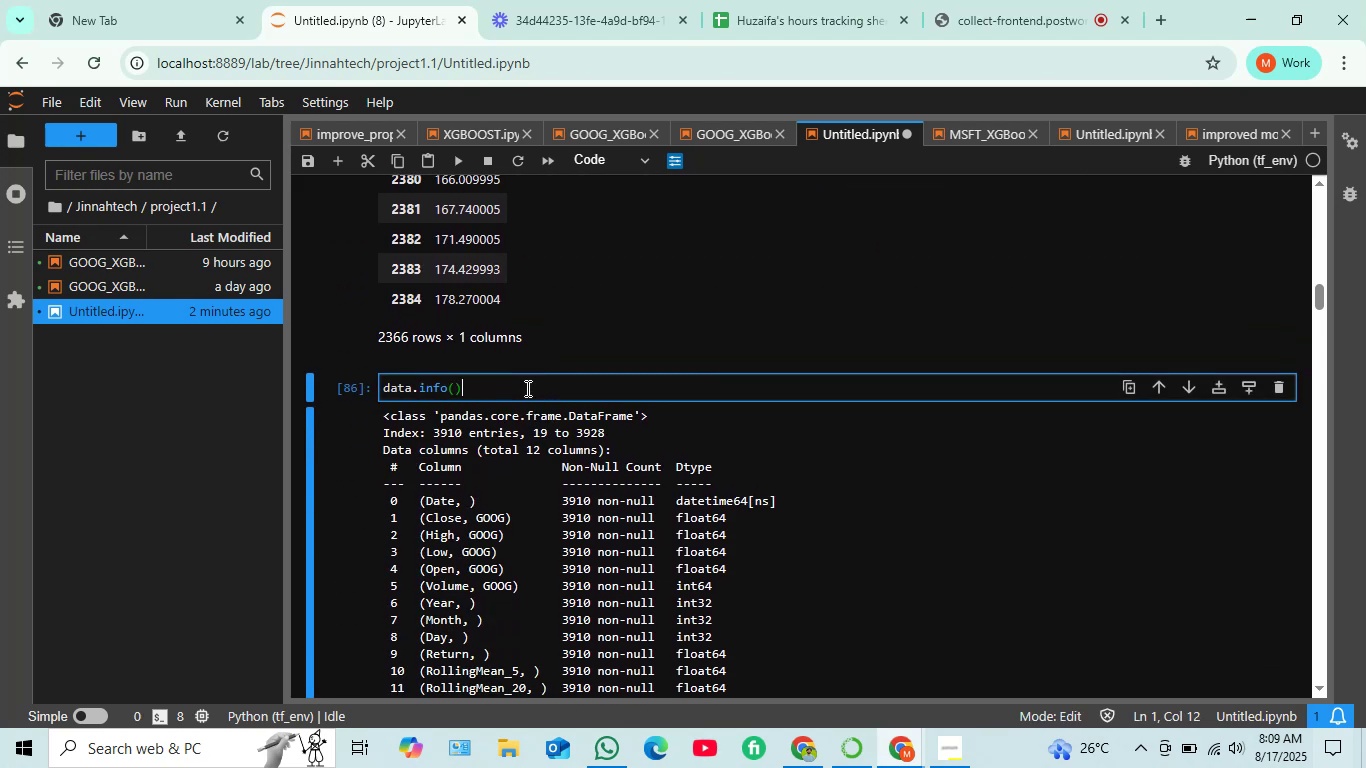 
key(Shift+ShiftRight)
 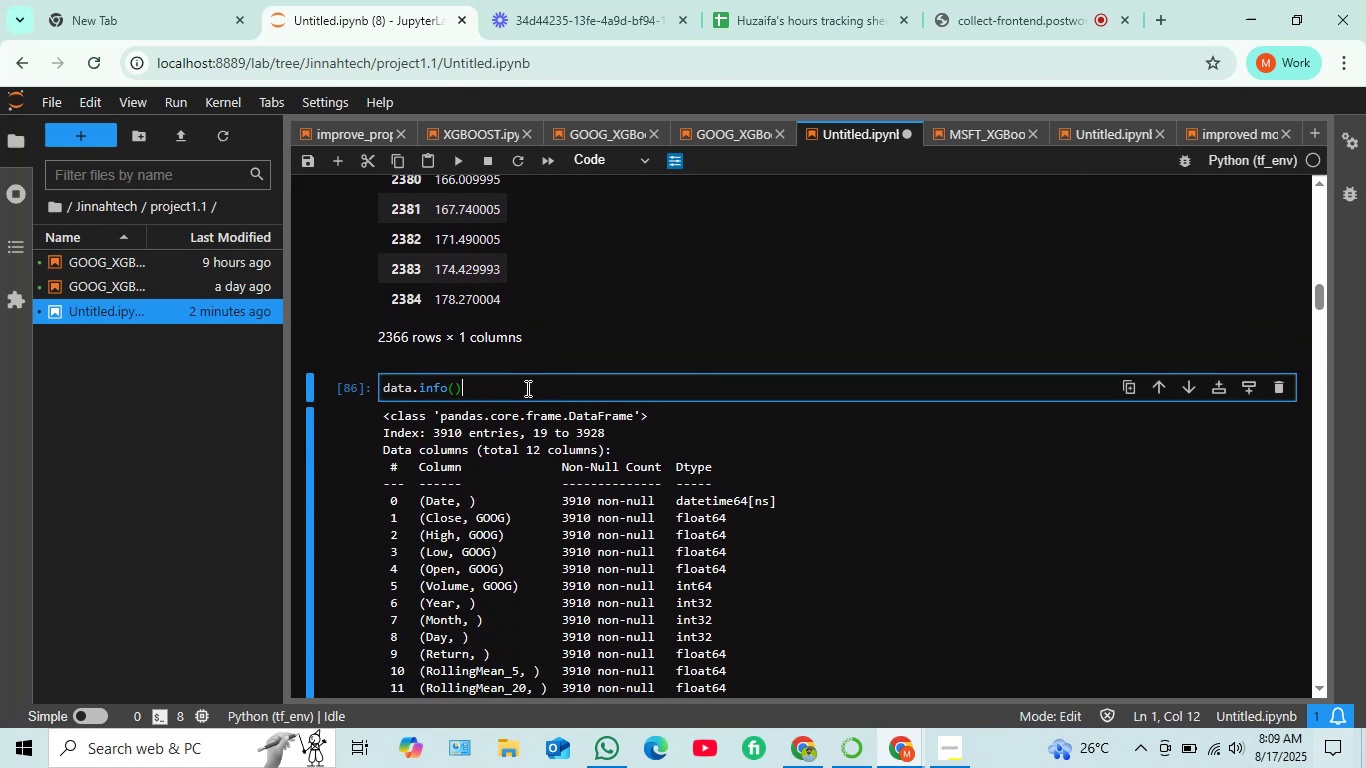 
key(Shift+Enter)
 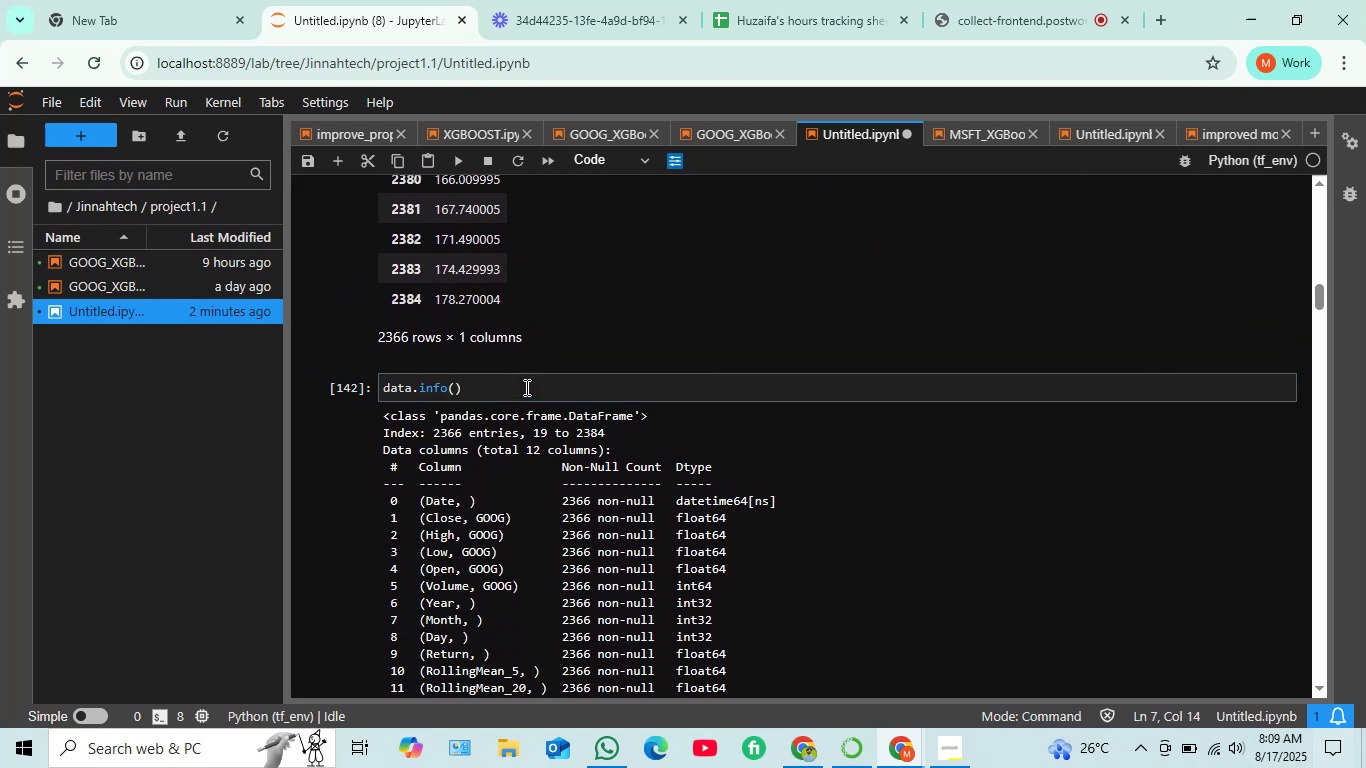 
scroll: coordinate [525, 388], scroll_direction: down, amount: 4.0
 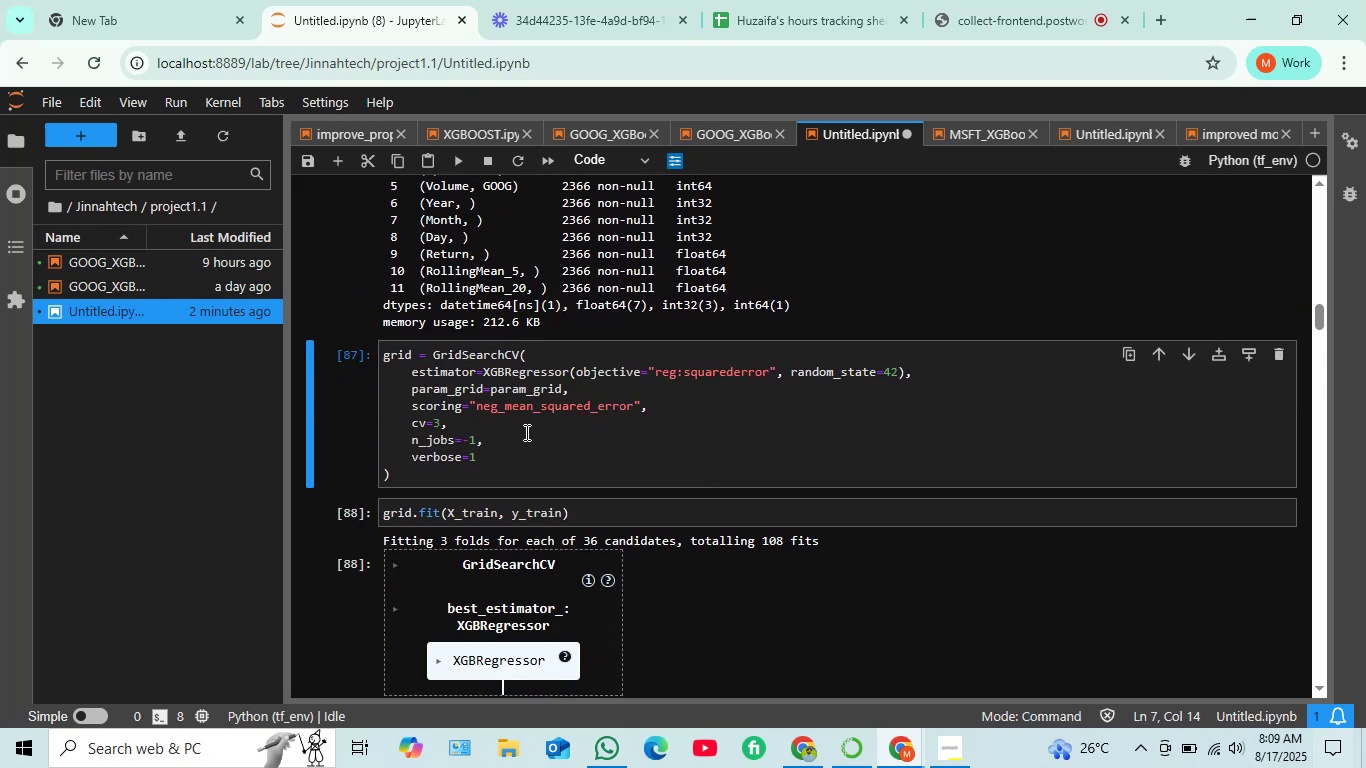 
key(Shift+ShiftRight)
 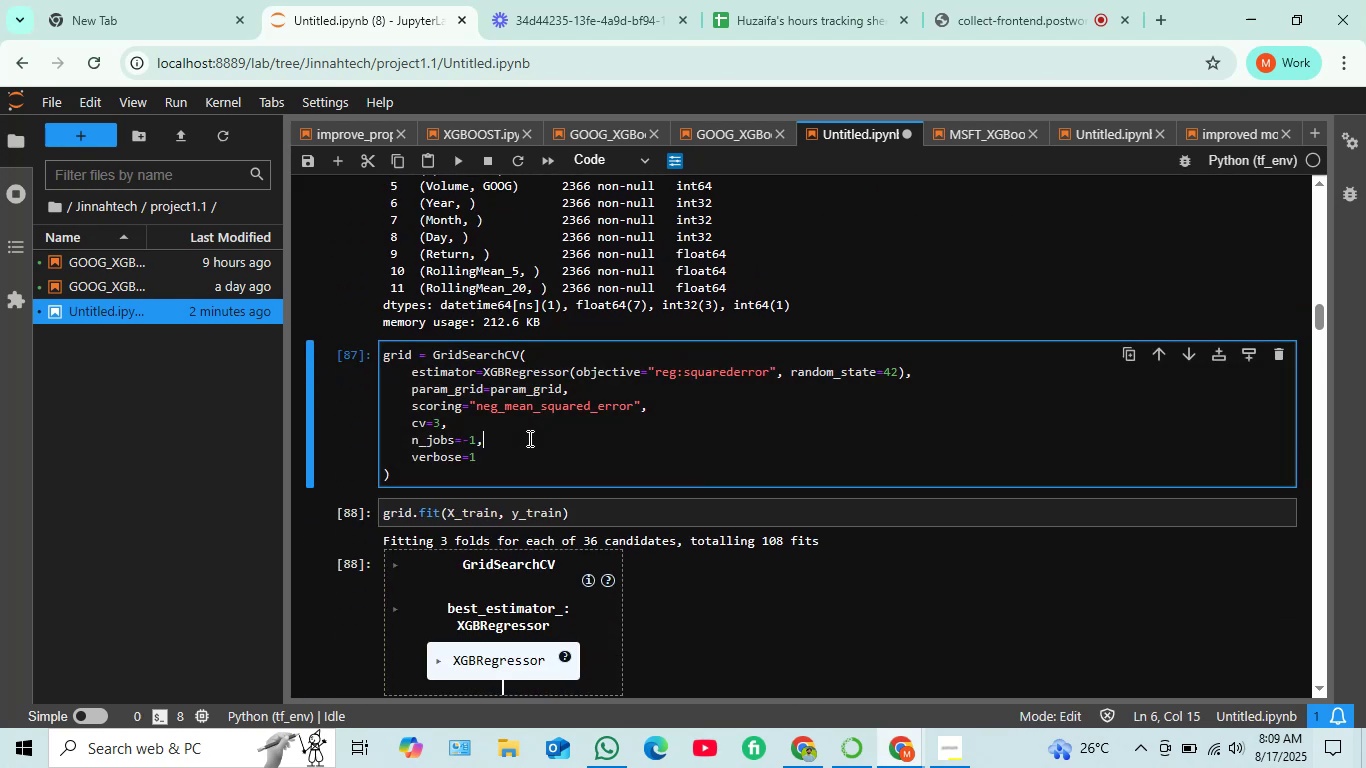 
key(Shift+Enter)
 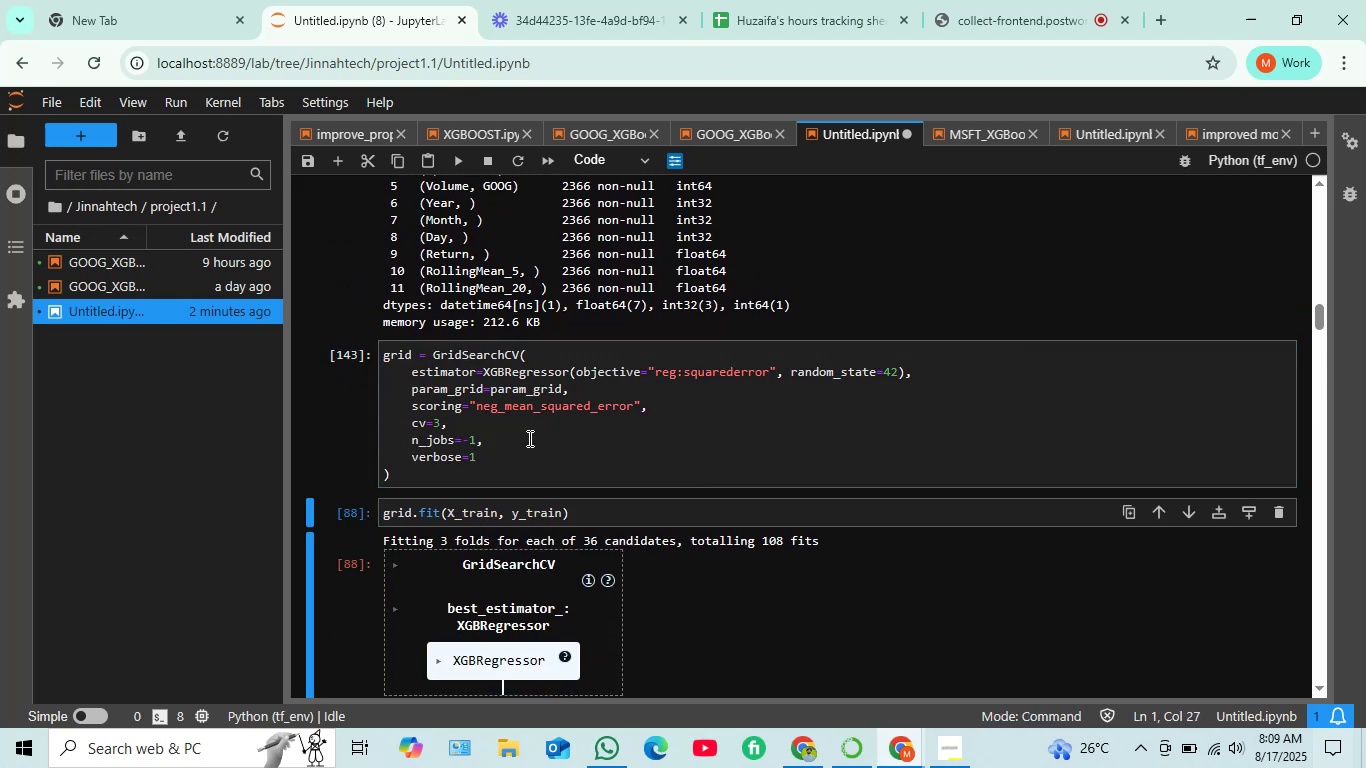 
scroll: coordinate [528, 438], scroll_direction: down, amount: 2.0
 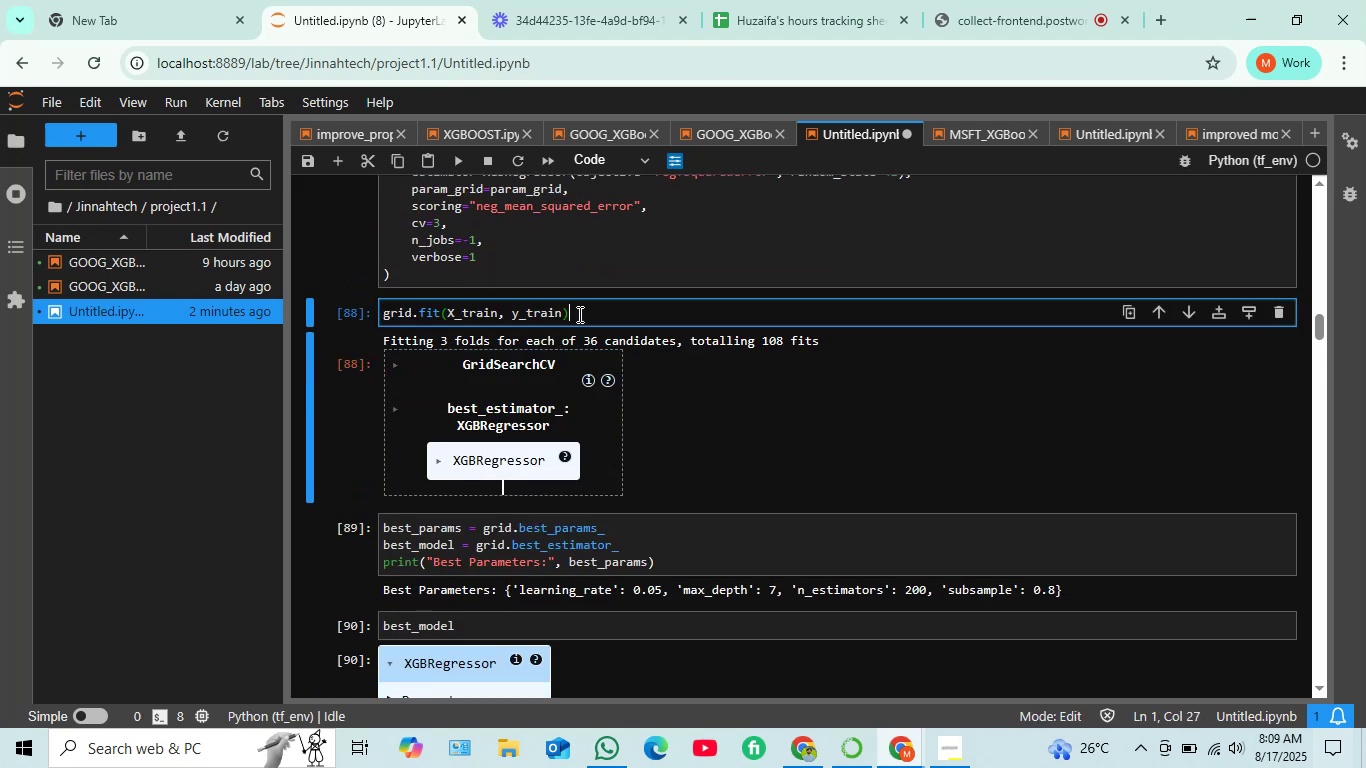 
key(Shift+ShiftRight)
 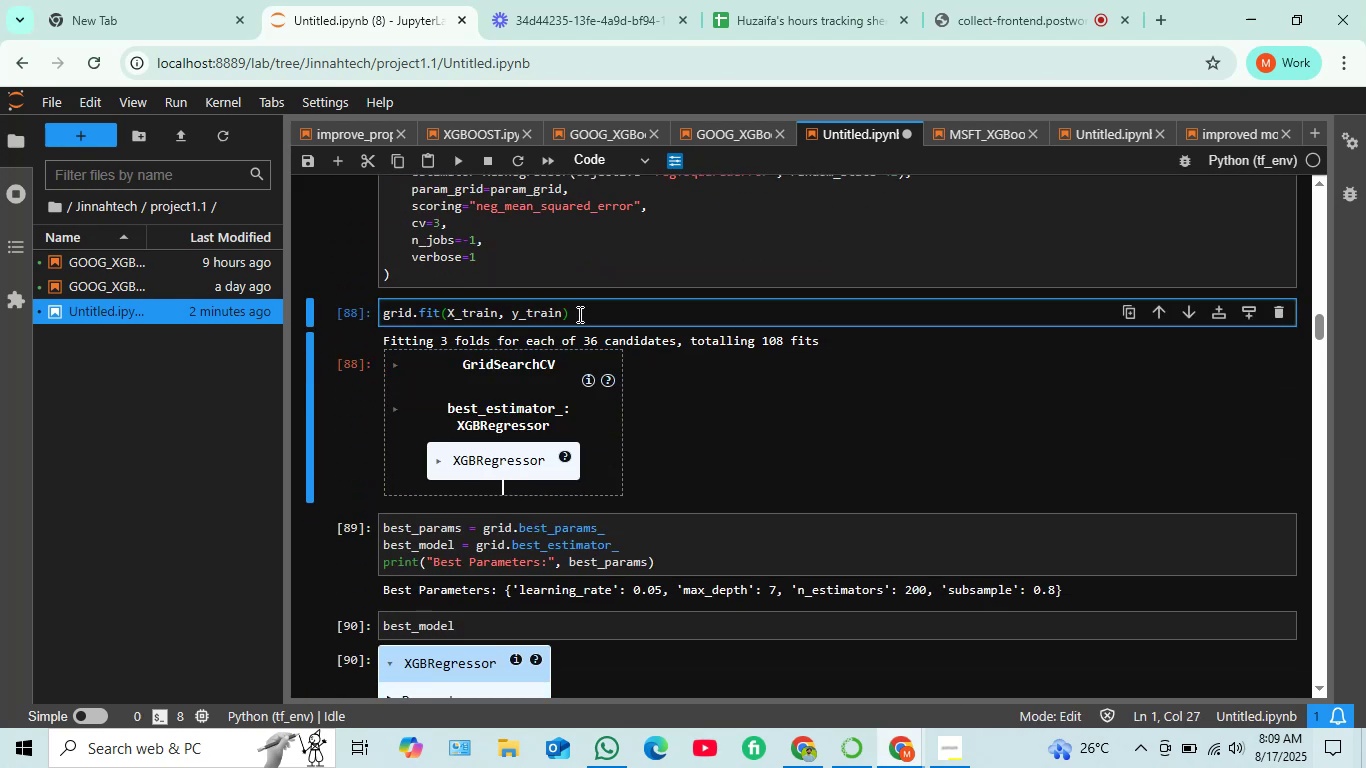 
key(Shift+Enter)
 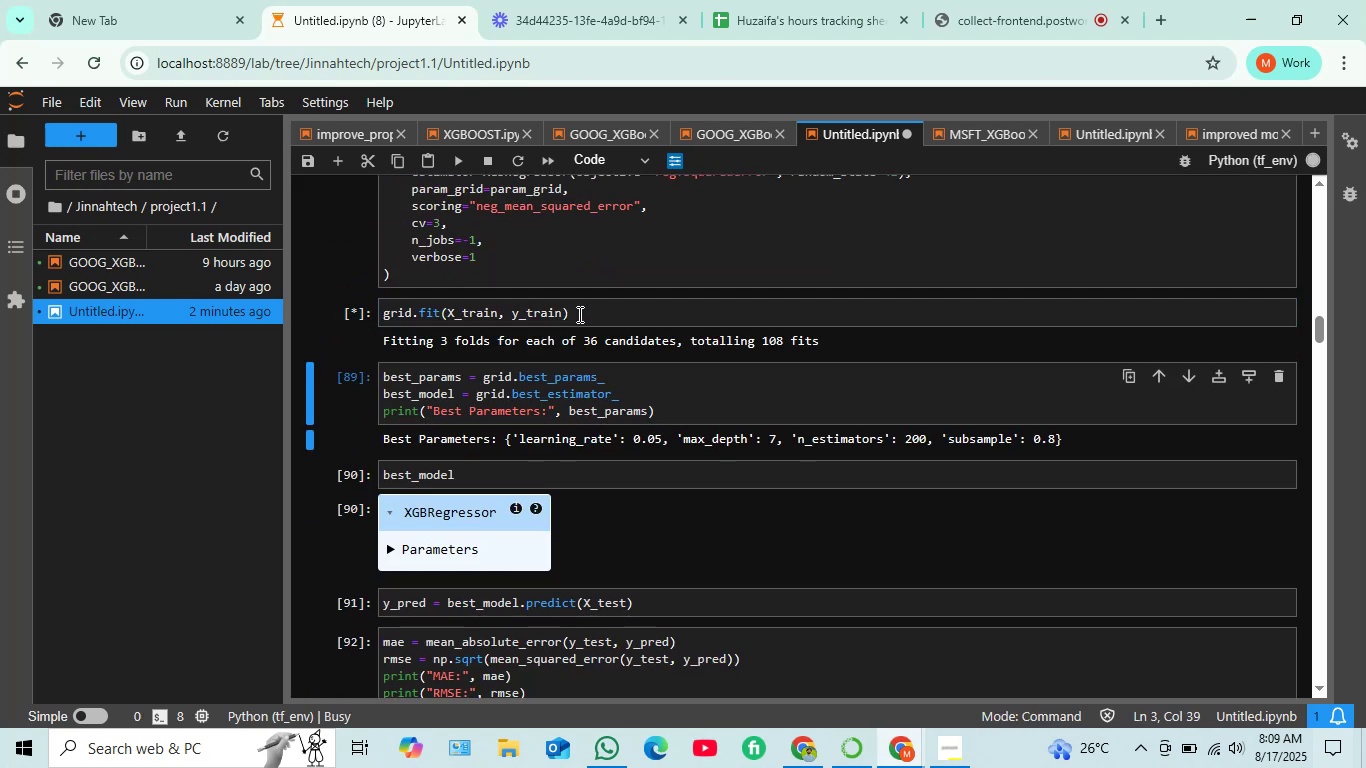 
scroll: coordinate [578, 316], scroll_direction: down, amount: 2.0
 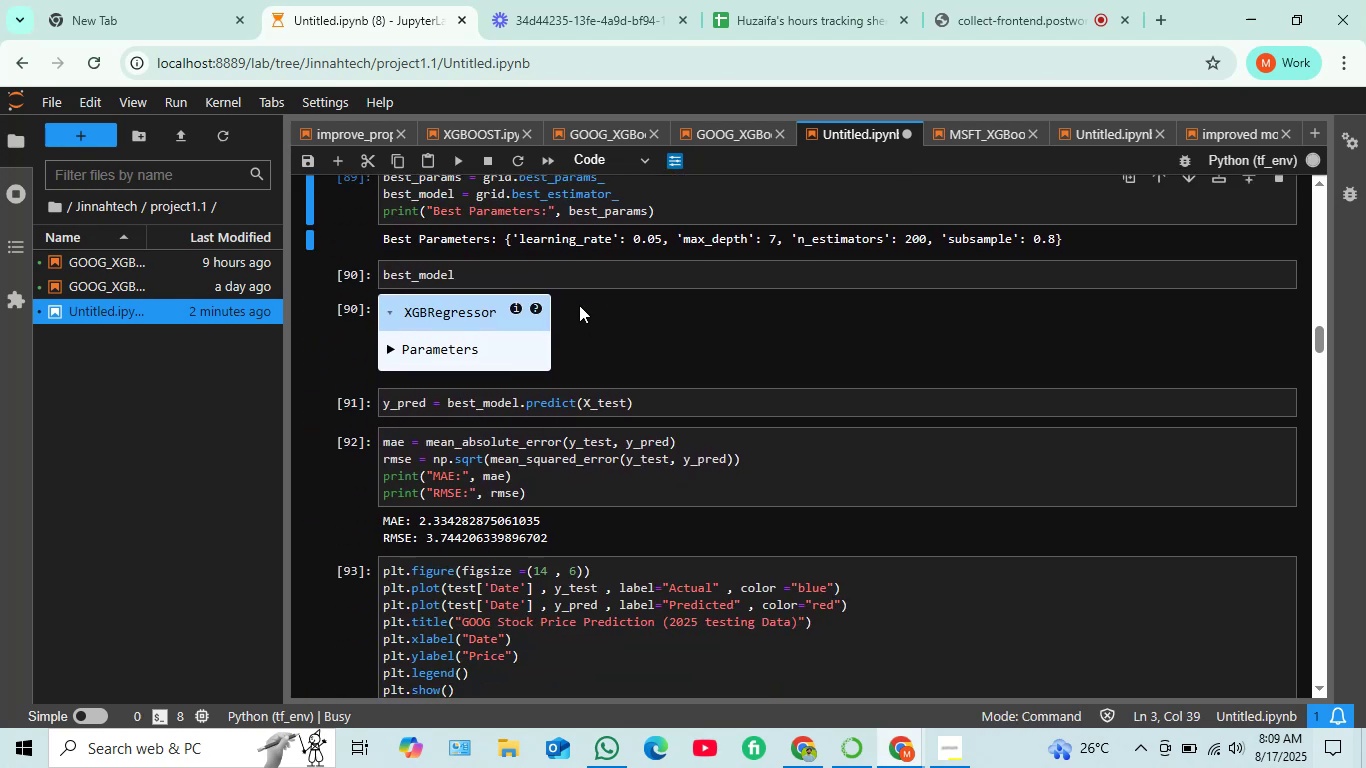 
scroll: coordinate [579, 304], scroll_direction: up, amount: 1.0
 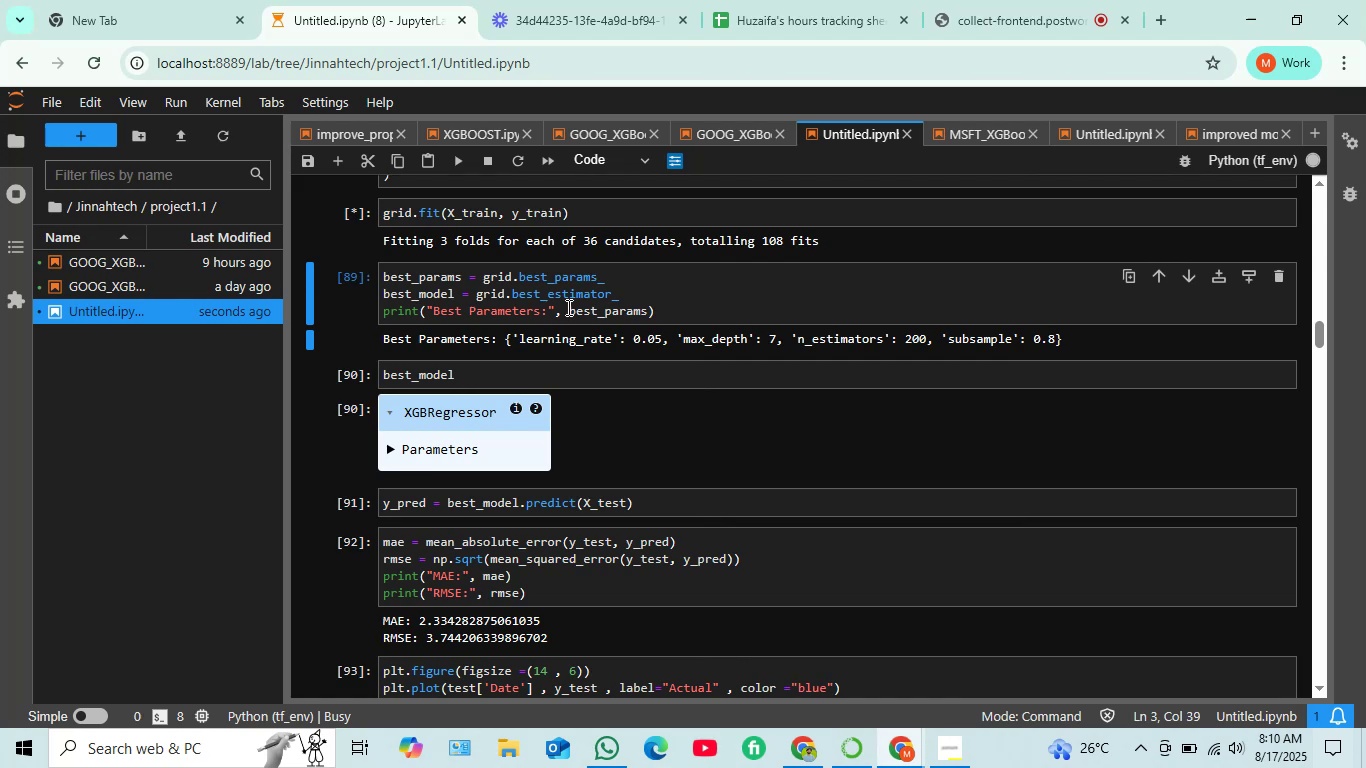 
wait(19.98)
 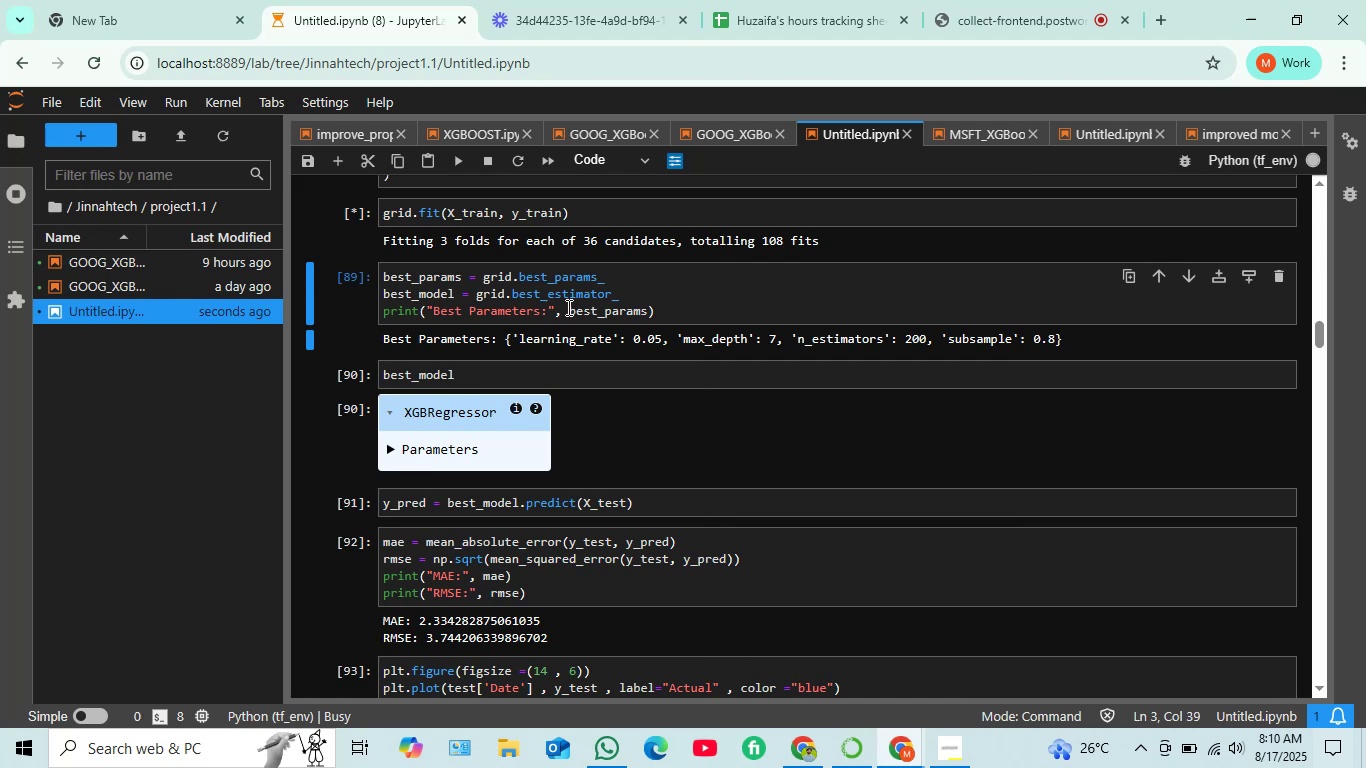 
scroll: coordinate [570, 303], scroll_direction: down, amount: 9.0
 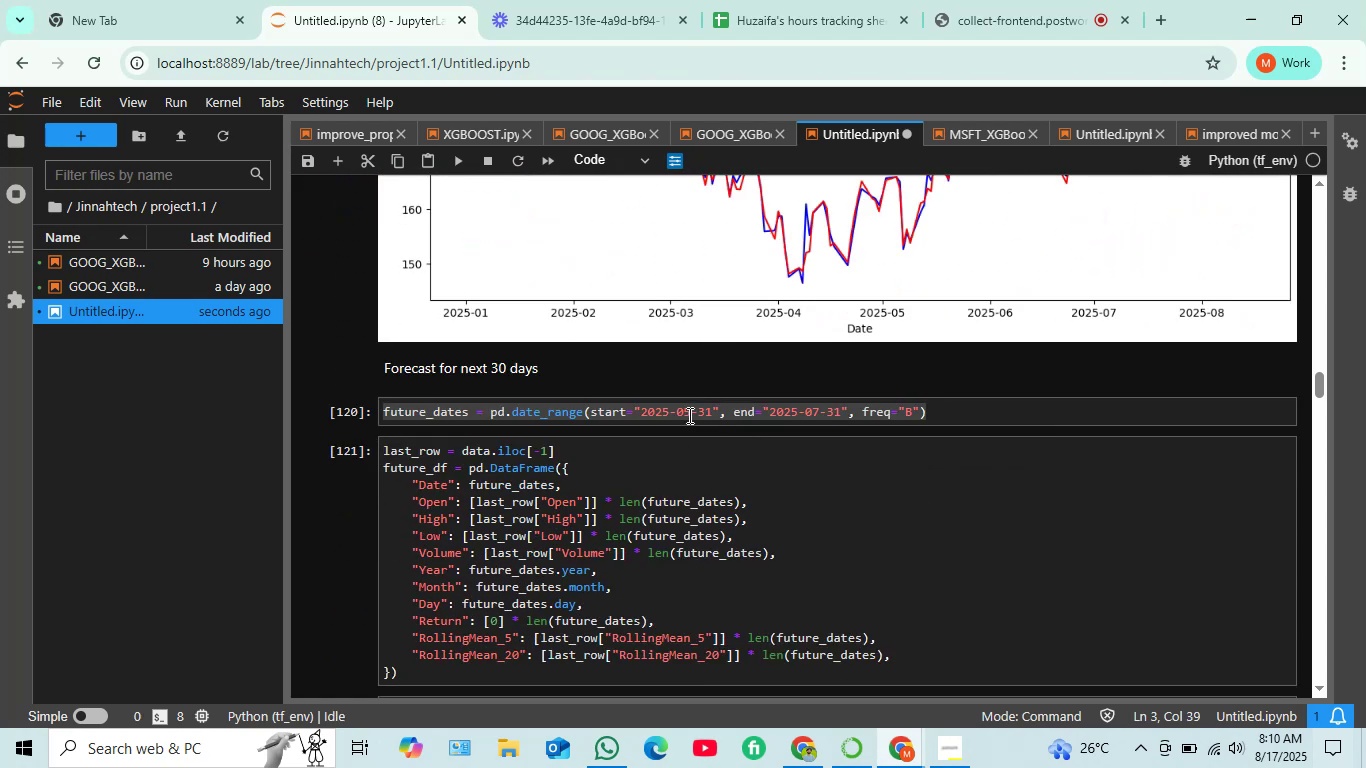 
left_click([688, 415])
 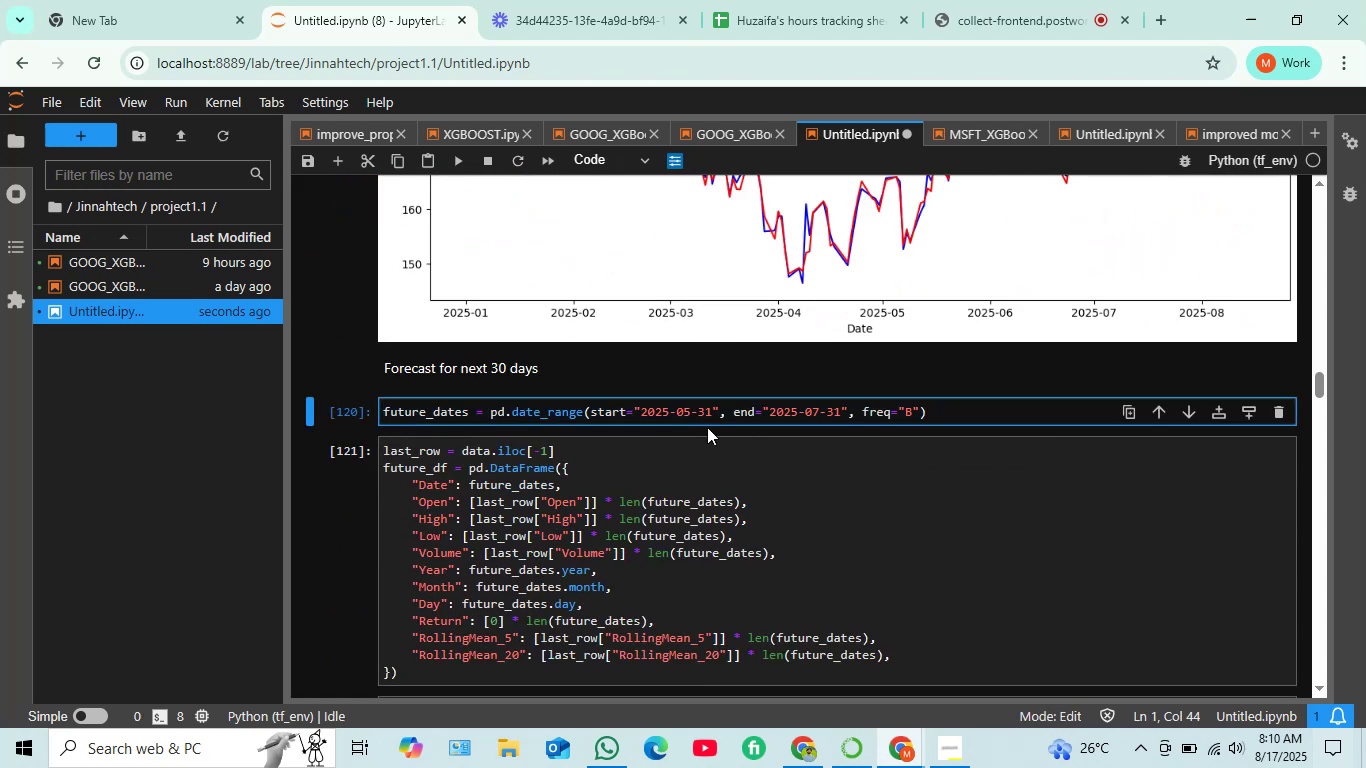 
wait(8.04)
 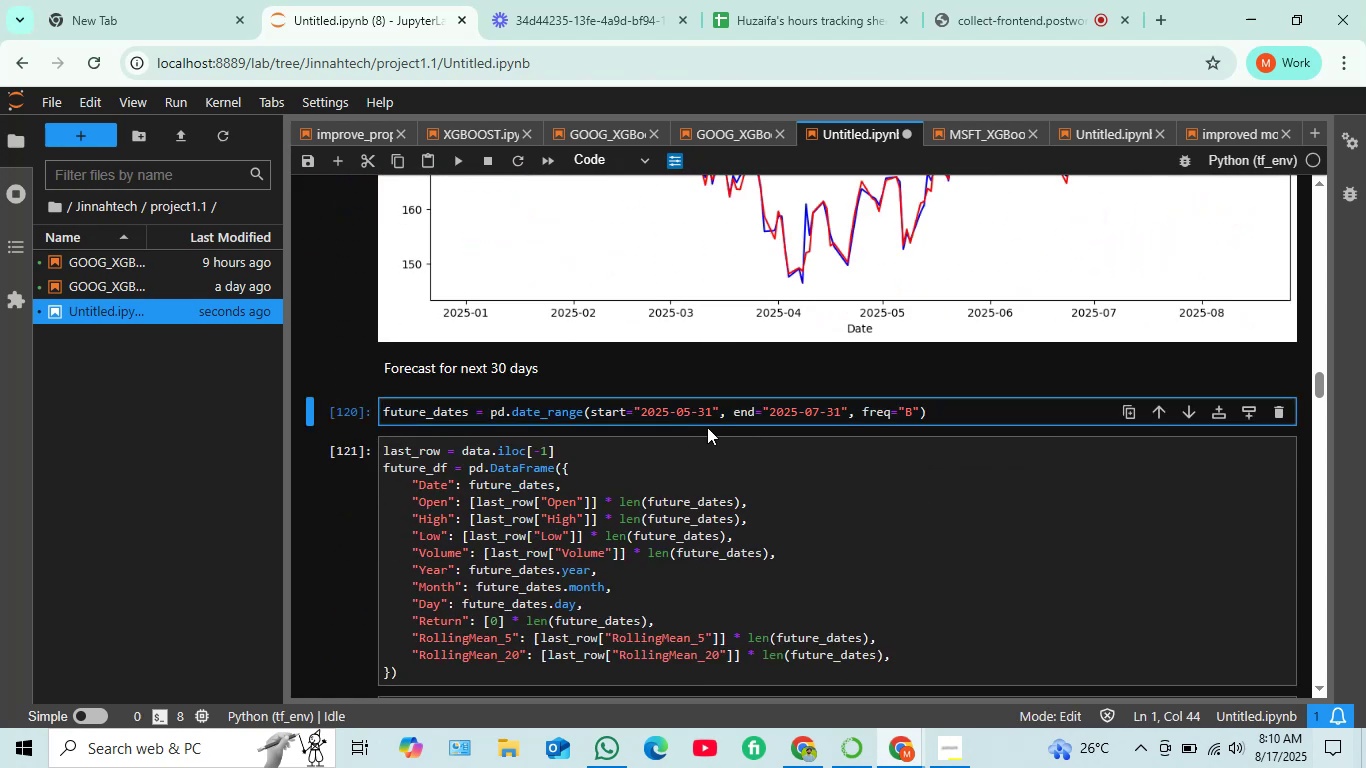 
key(Backspace)
 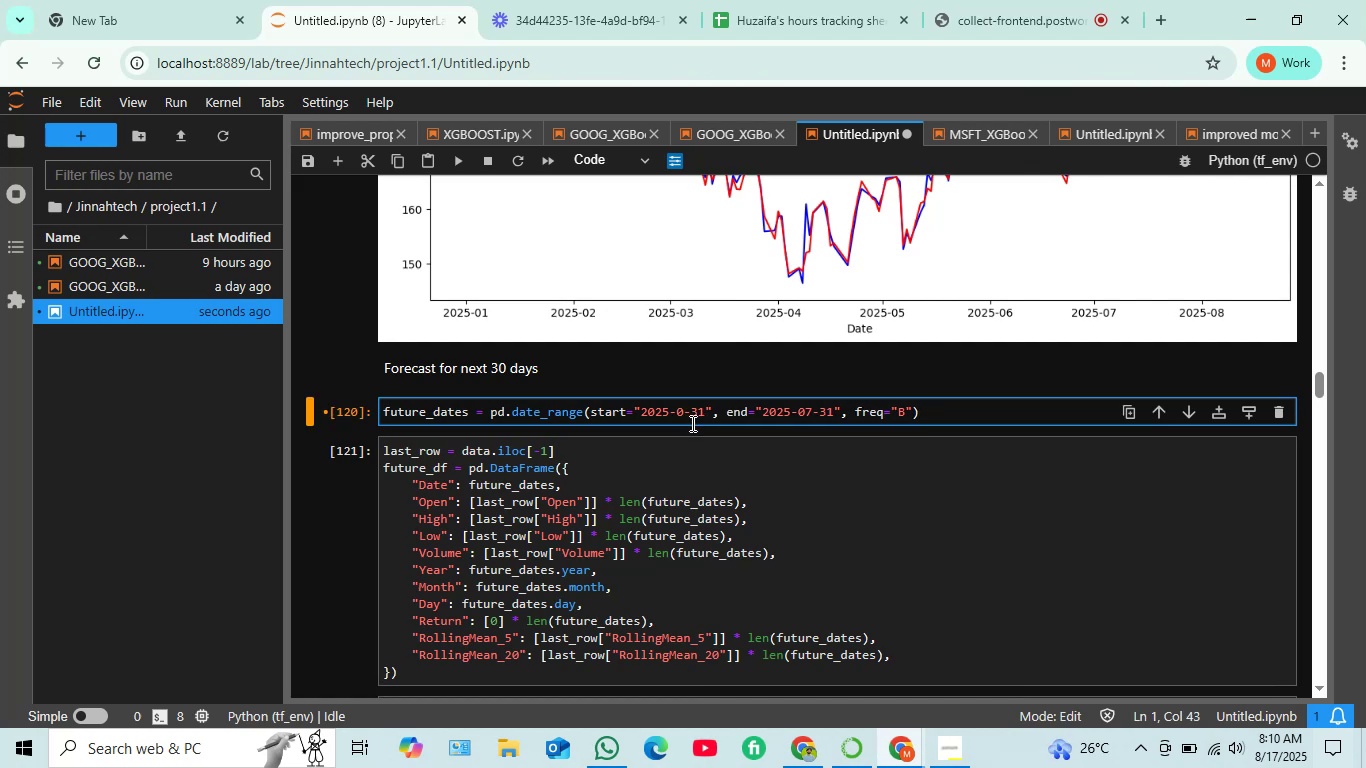 
key(7)
 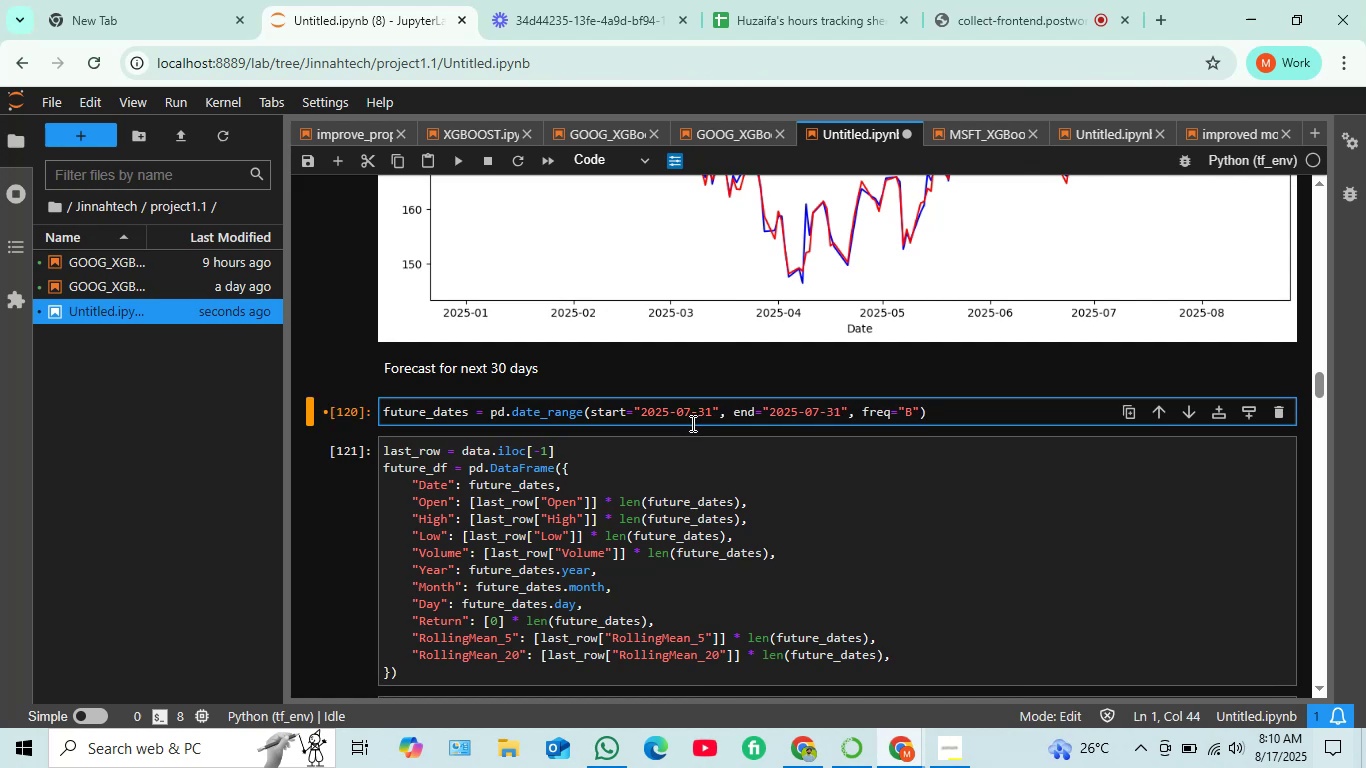 
key(ArrowRight)
 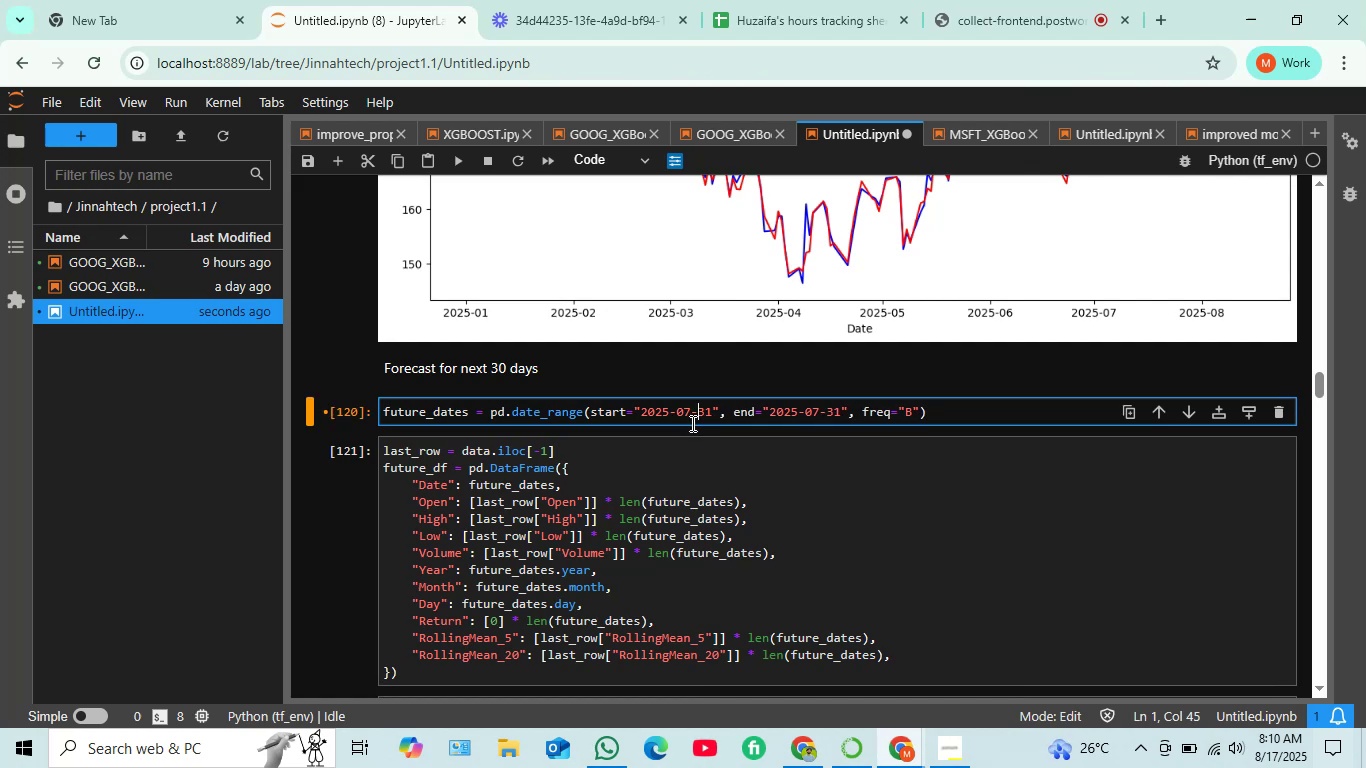 
key(ArrowRight)
 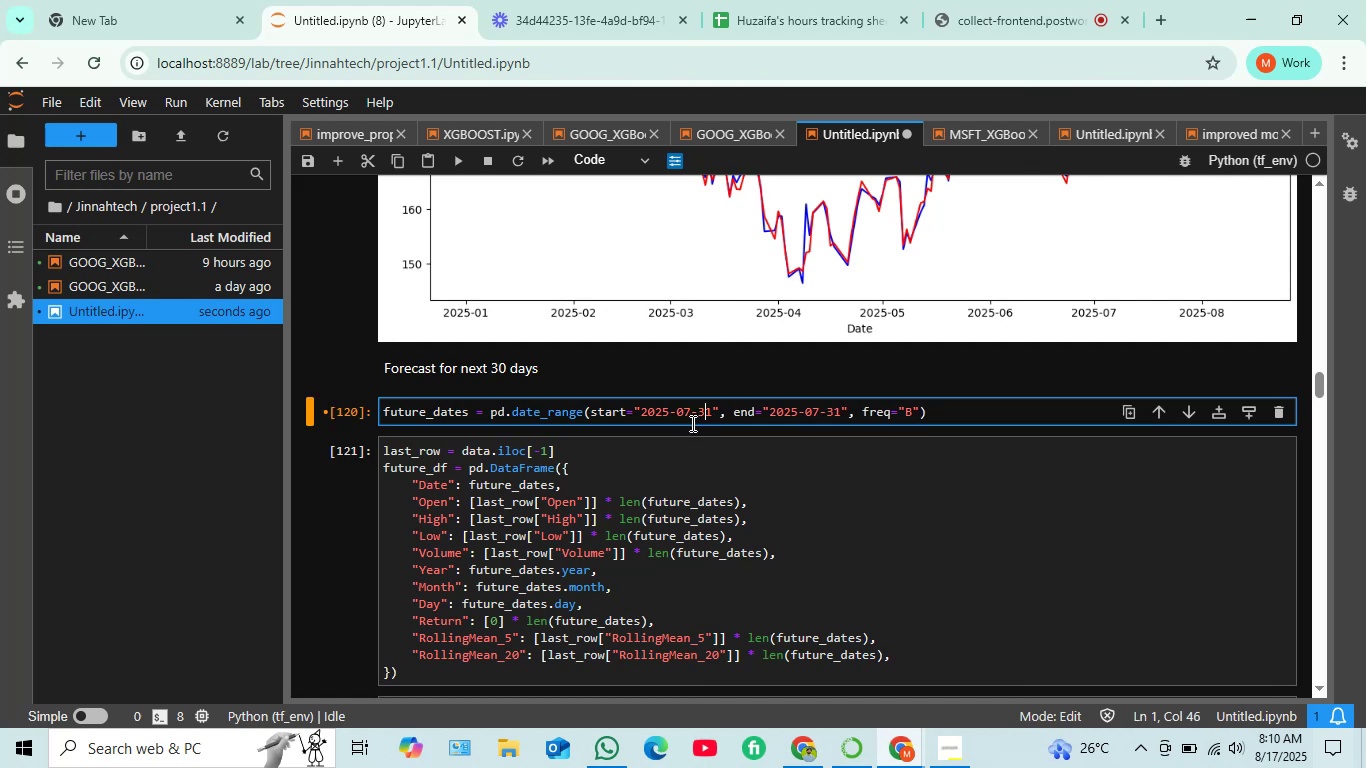 
key(ArrowRight)
 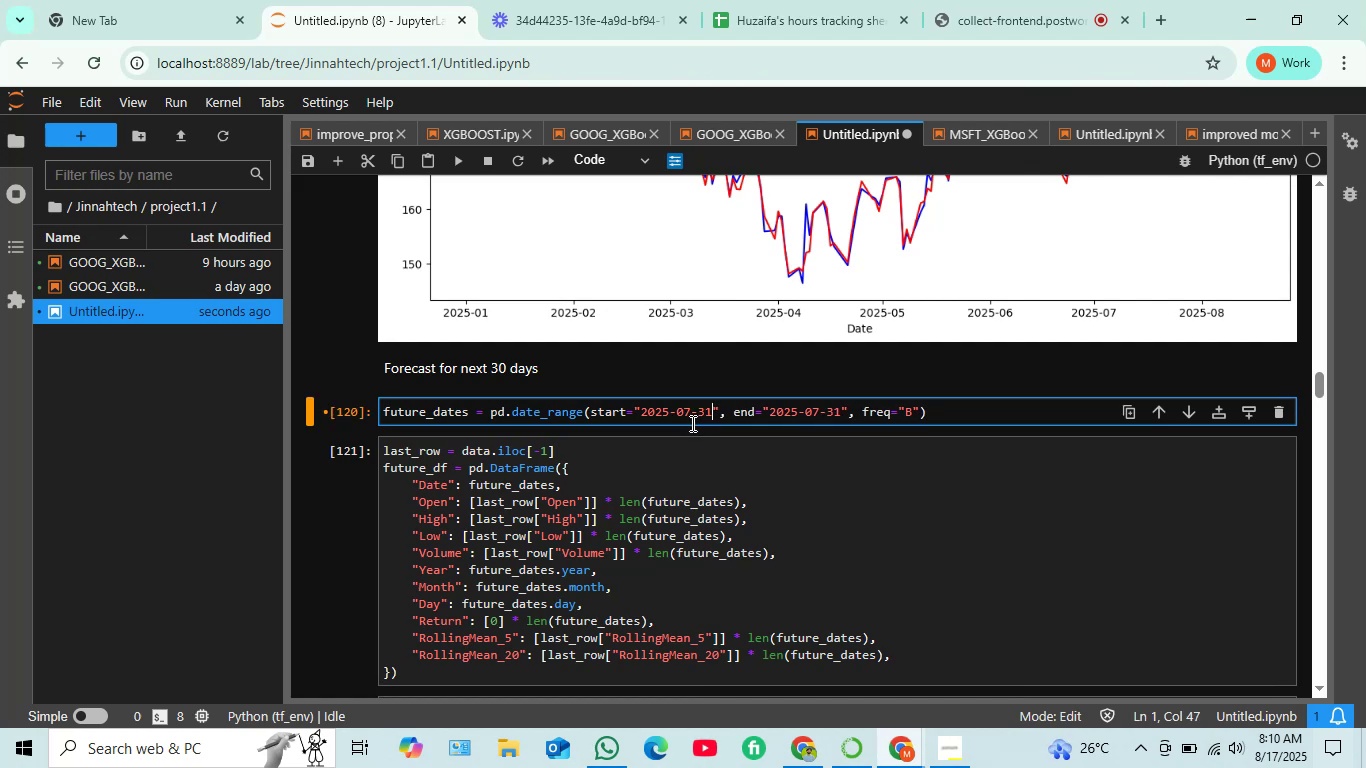 
key(ArrowRight)
 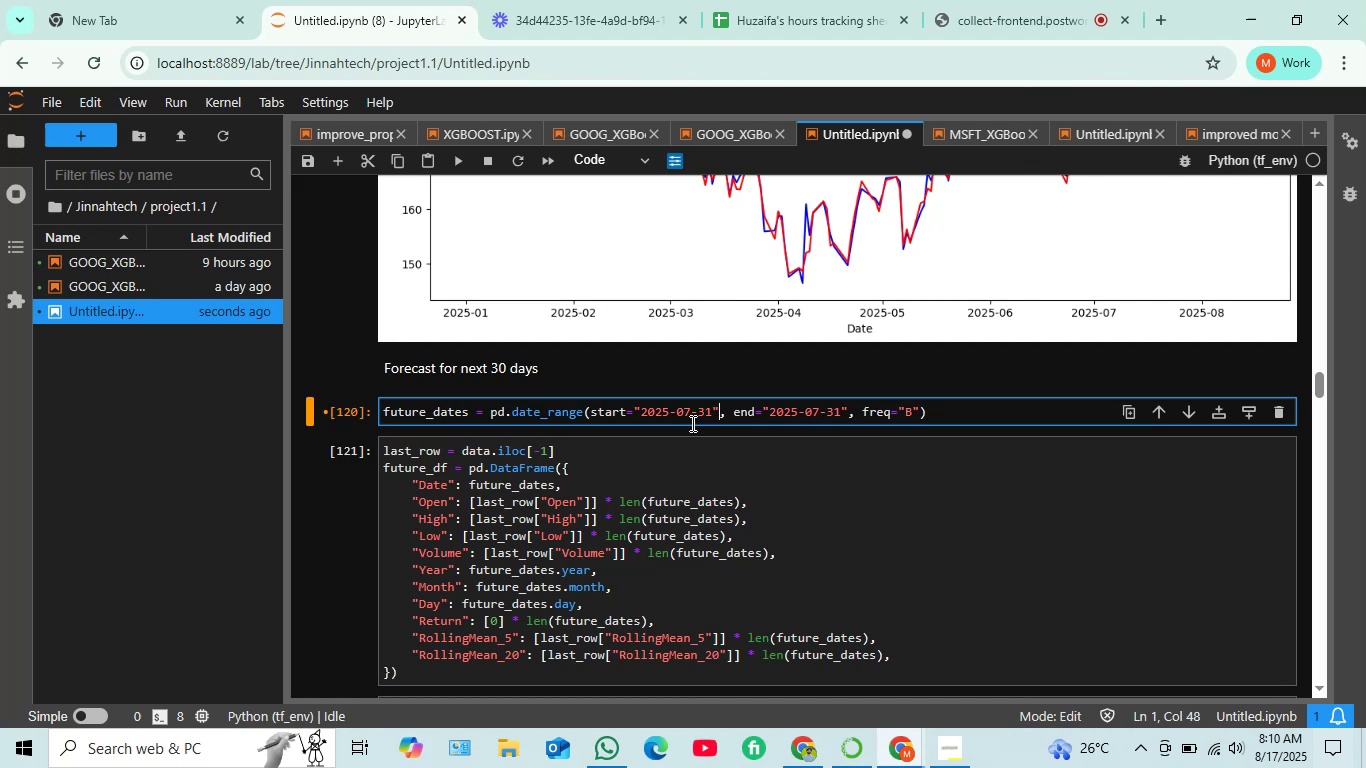 
hold_key(key=ArrowRight, duration=0.51)
 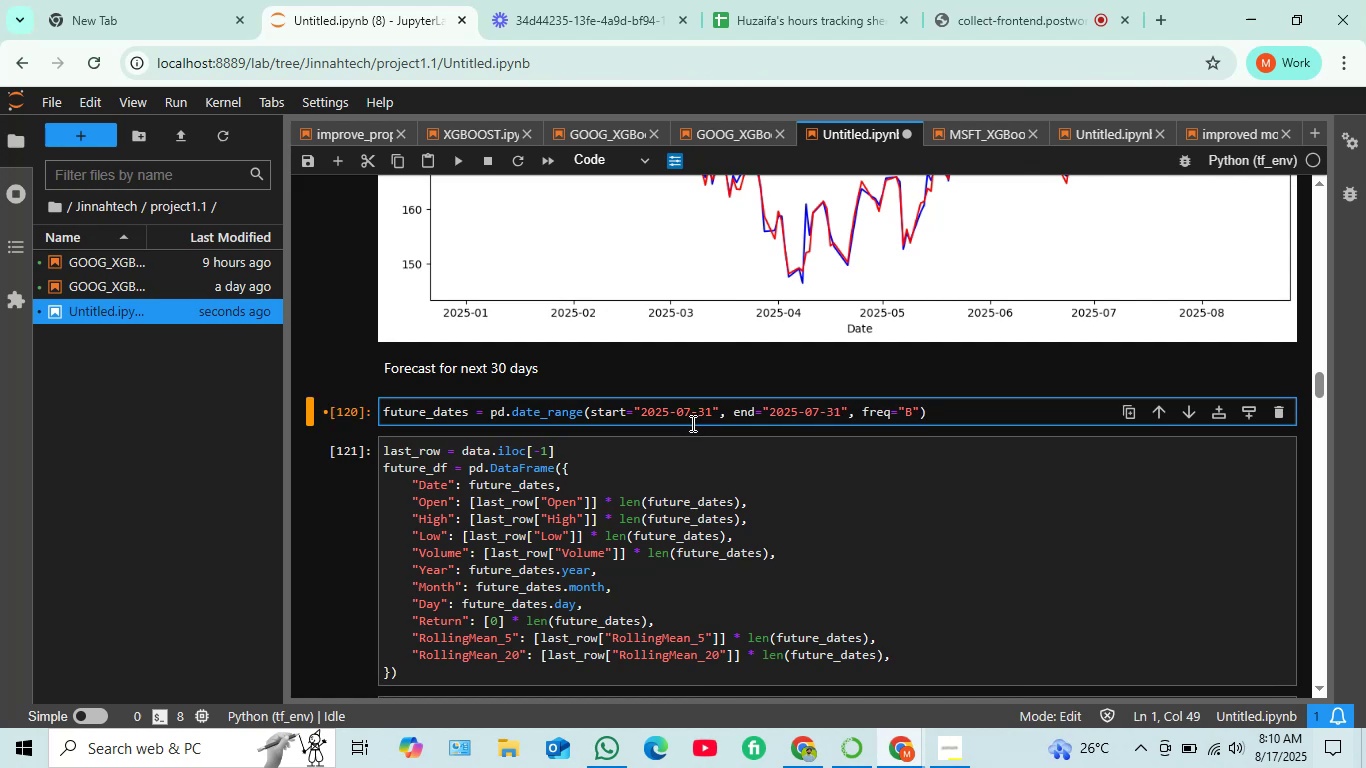 
key(ArrowRight)
 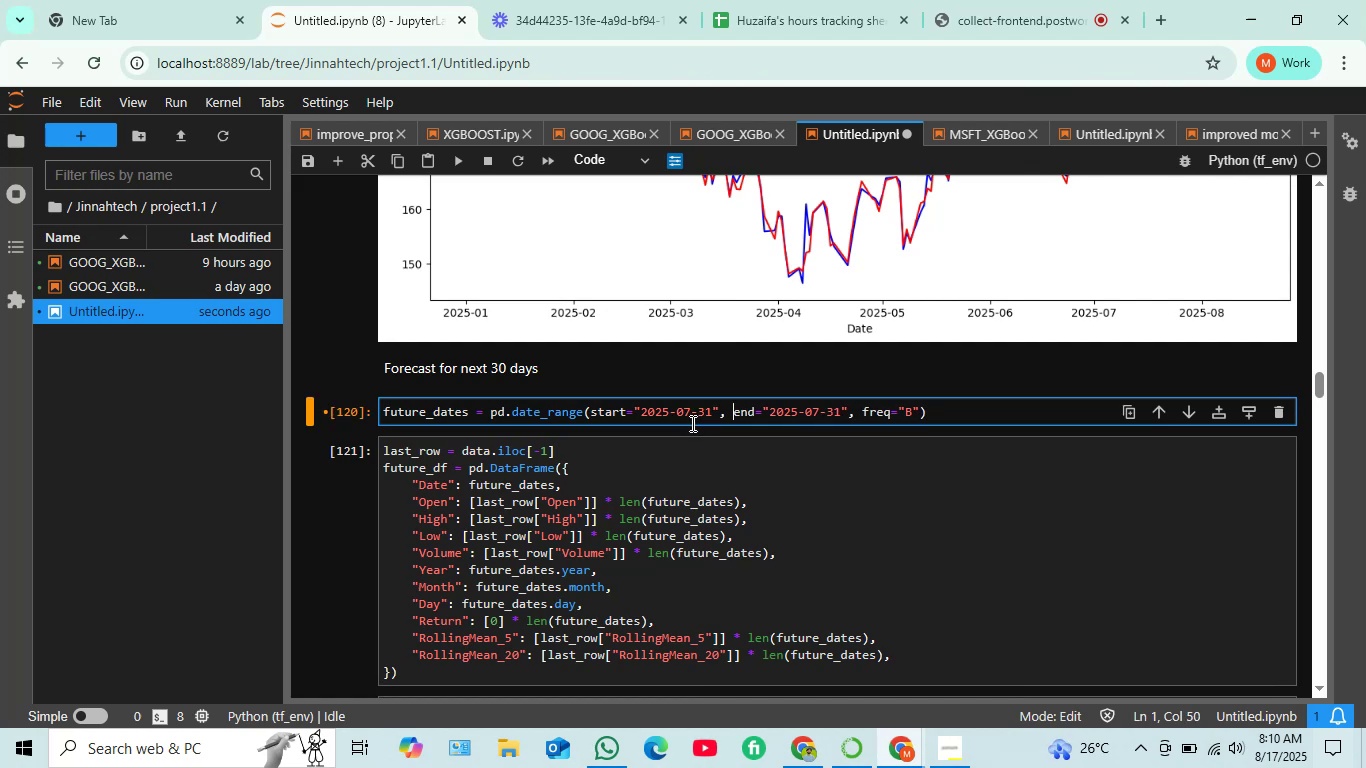 
key(ArrowRight)
 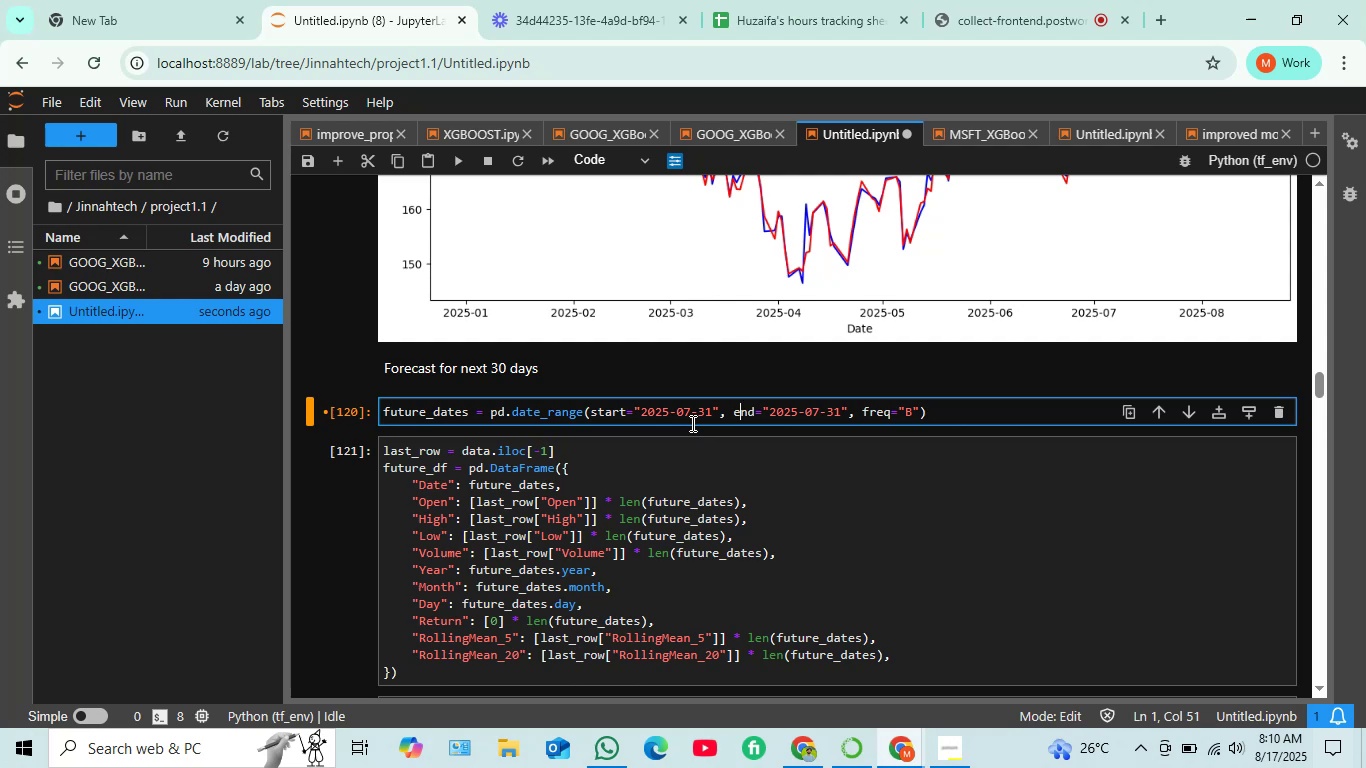 
key(ArrowRight)
 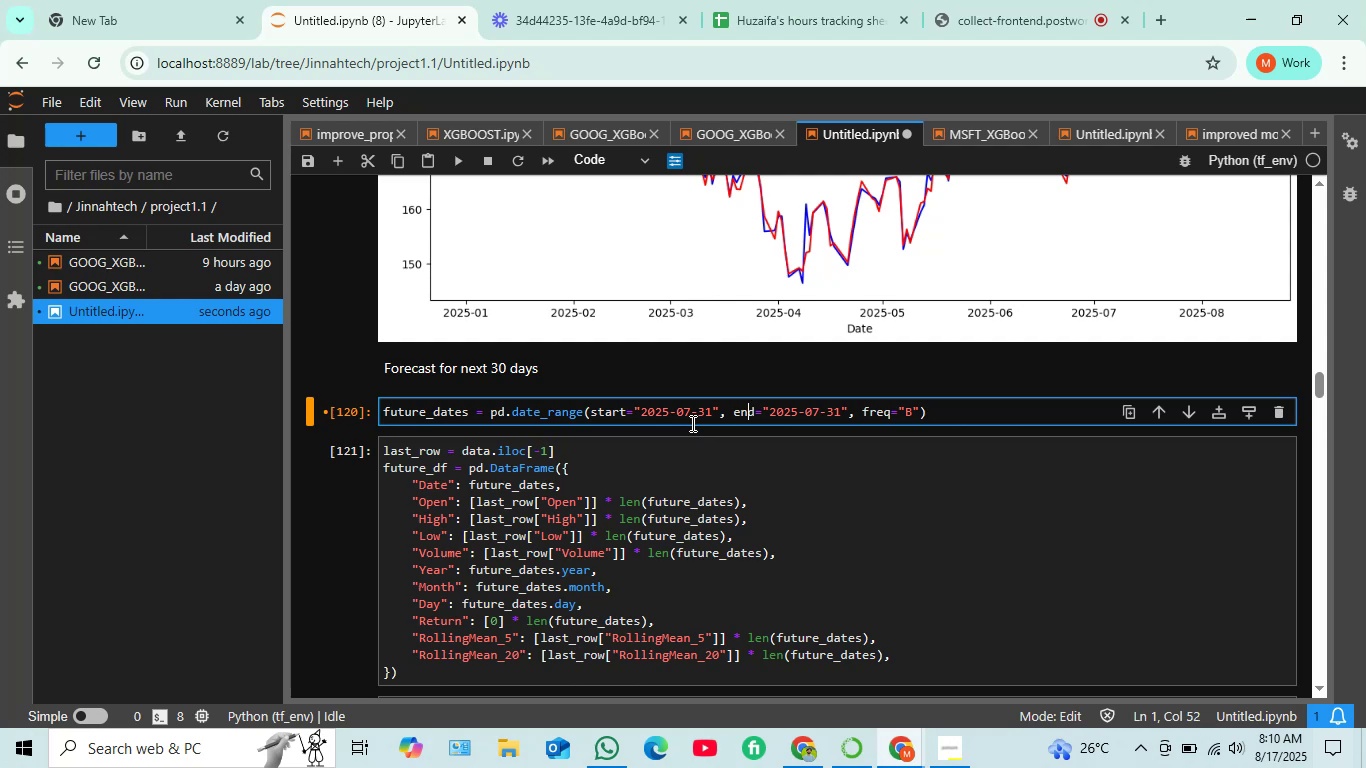 
key(ArrowRight)
 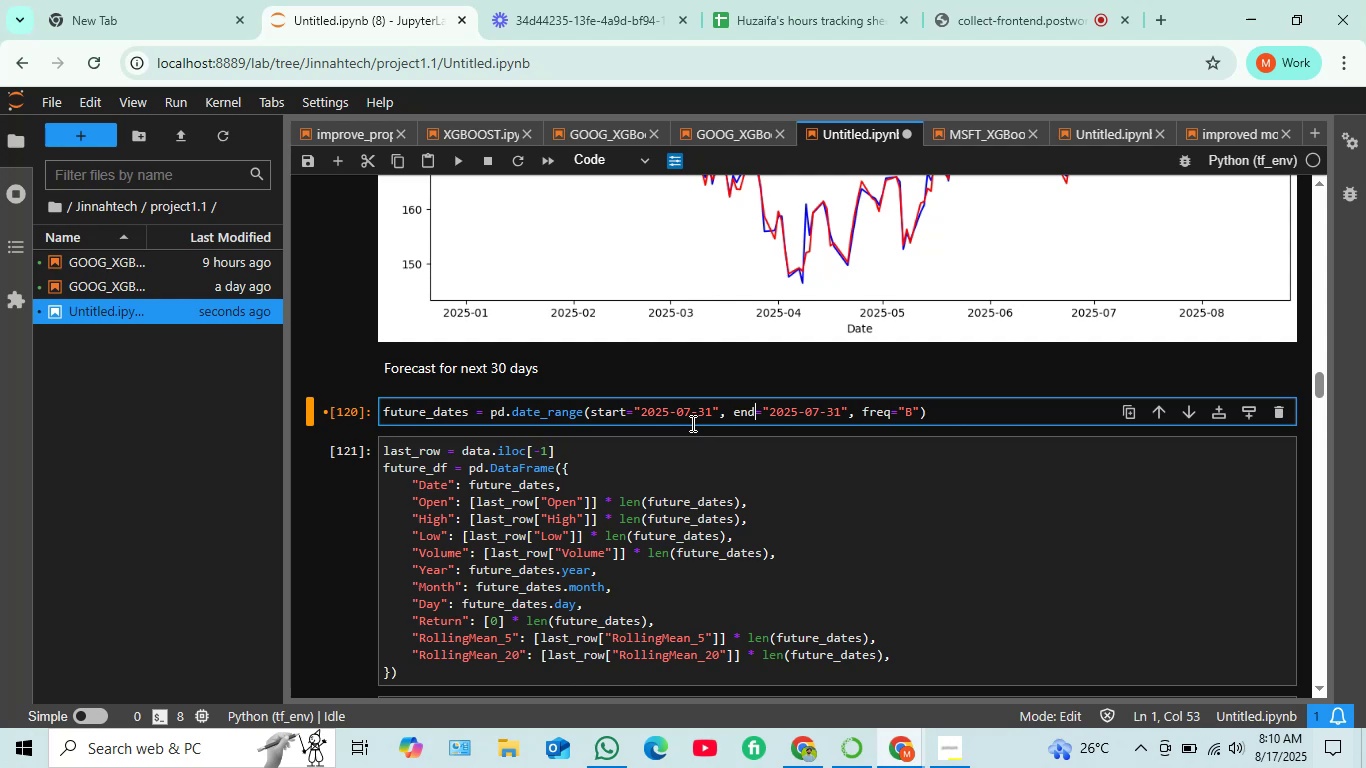 
key(ArrowRight)
 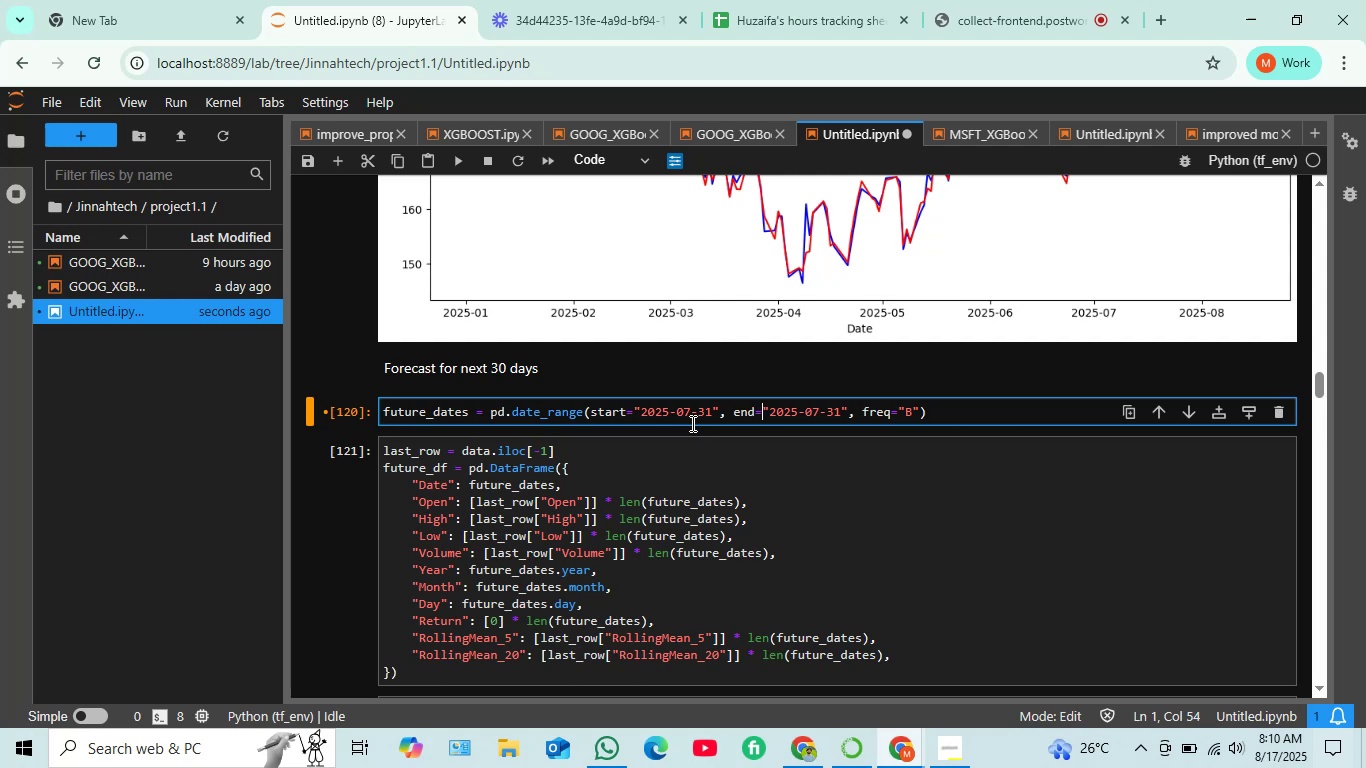 
key(ArrowRight)
 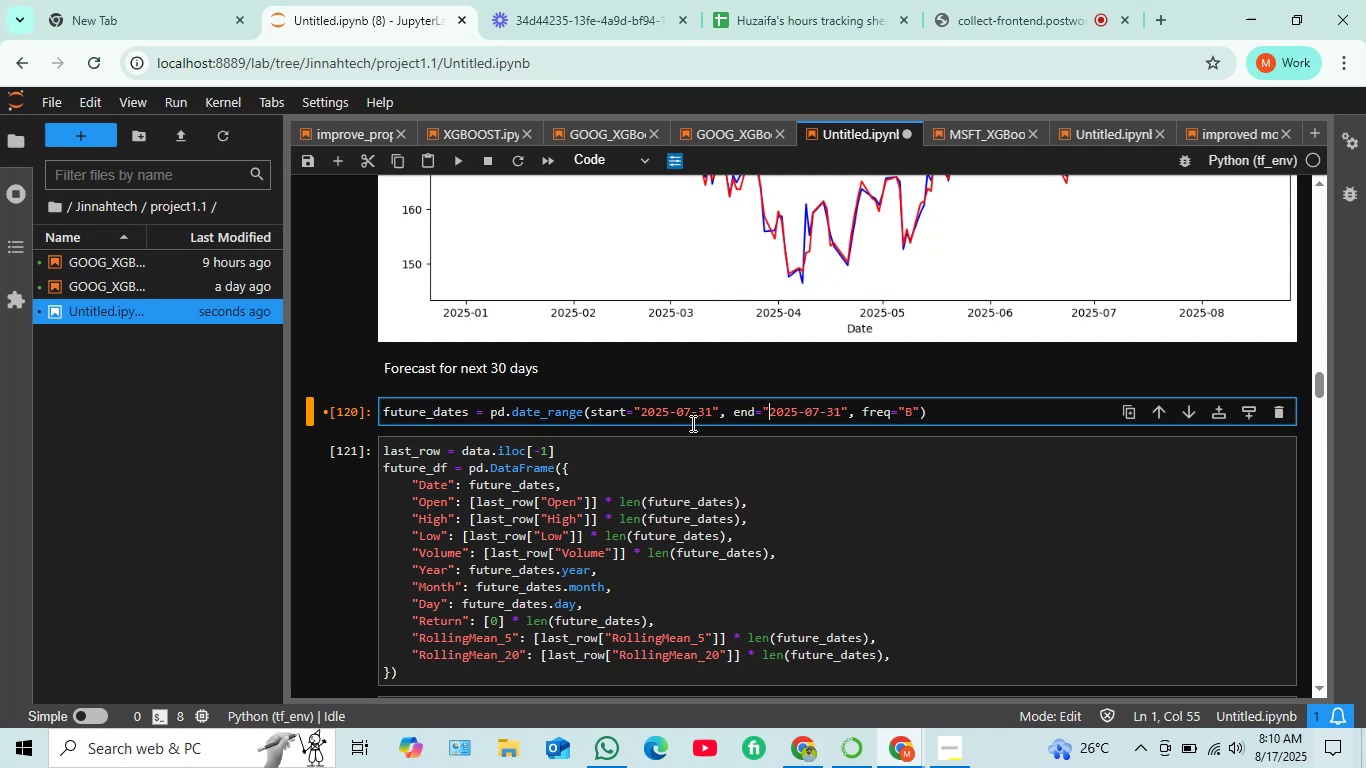 
key(ArrowRight)
 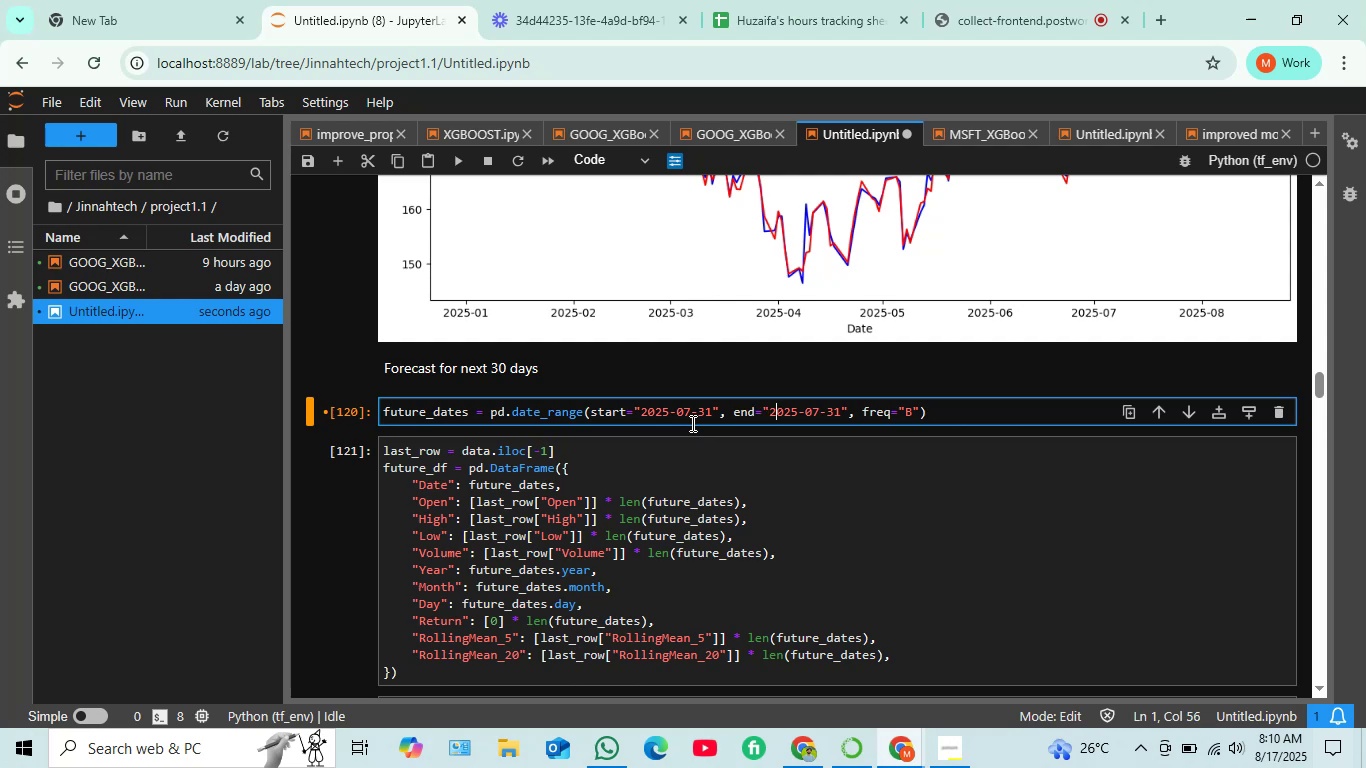 
key(ArrowRight)
 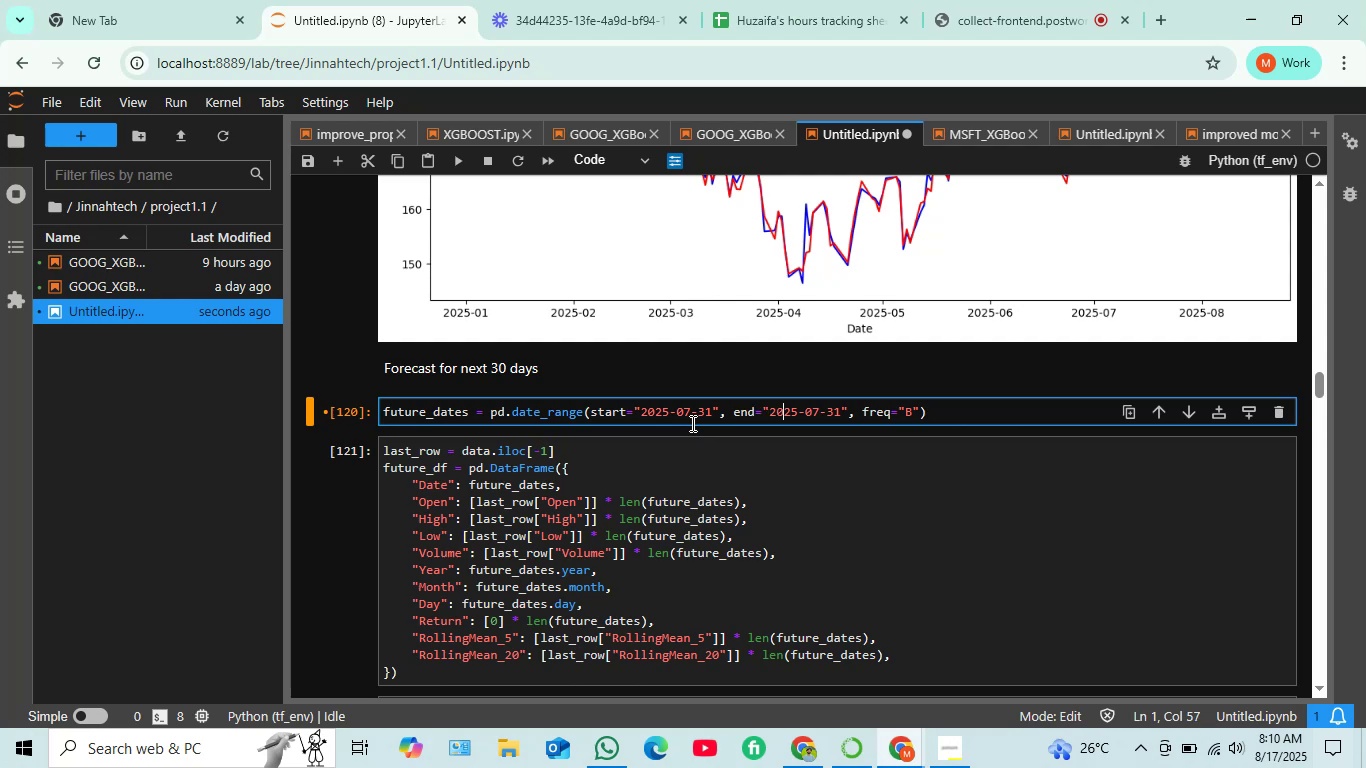 
key(ArrowRight)
 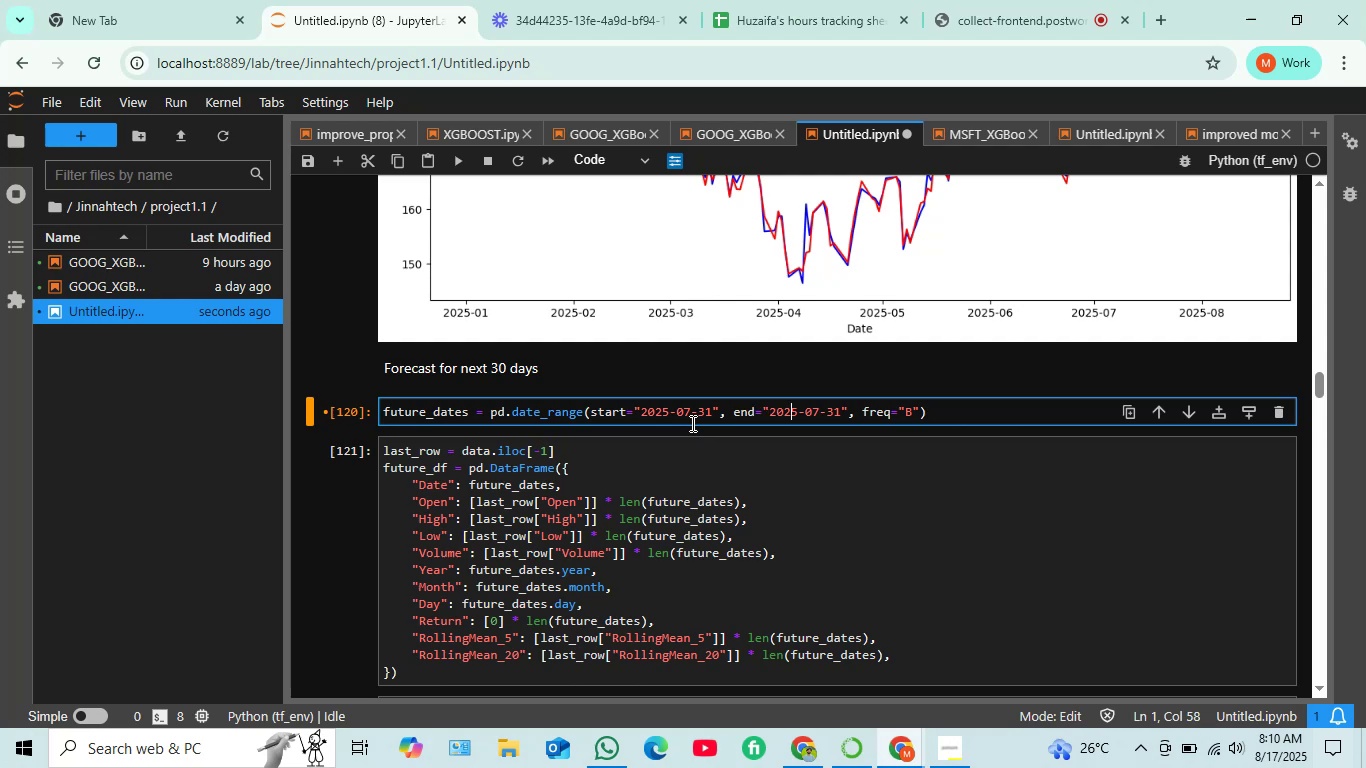 
key(ArrowRight)
 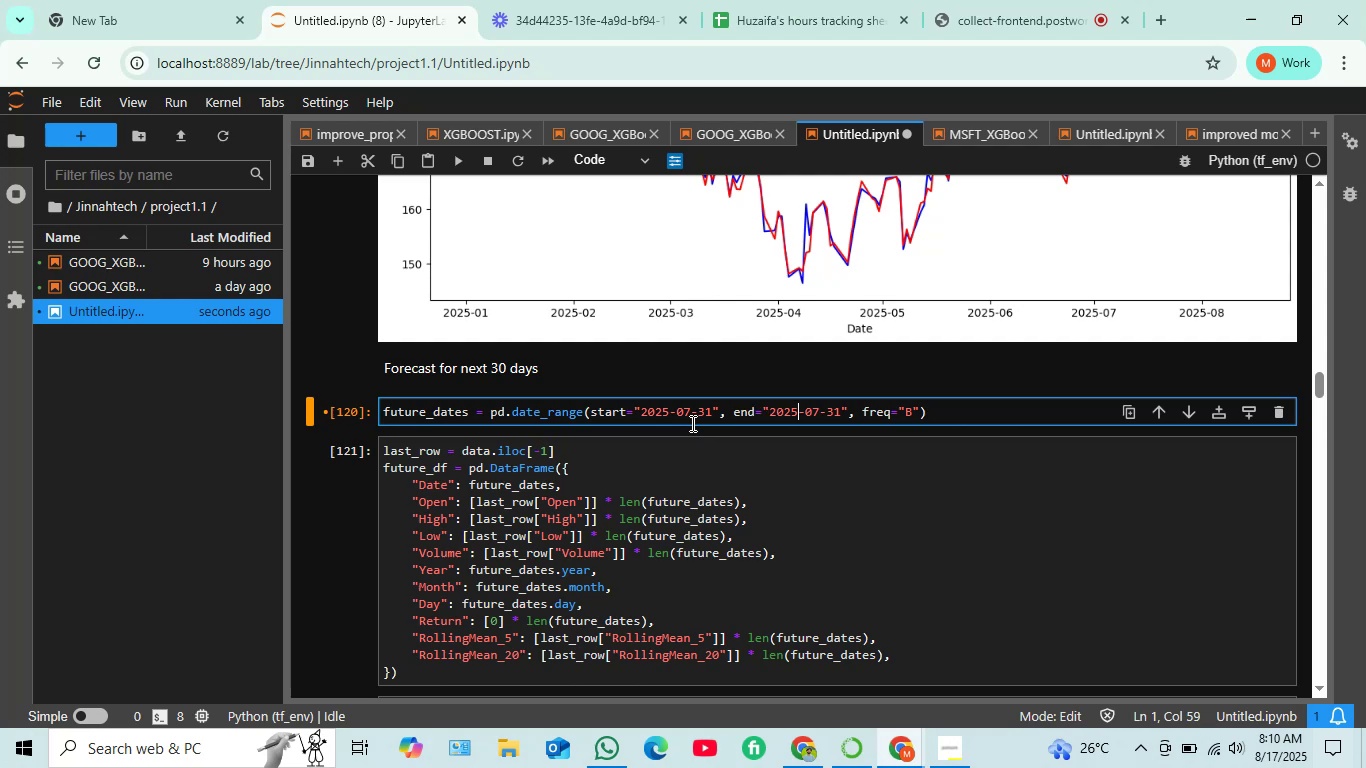 
key(ArrowRight)
 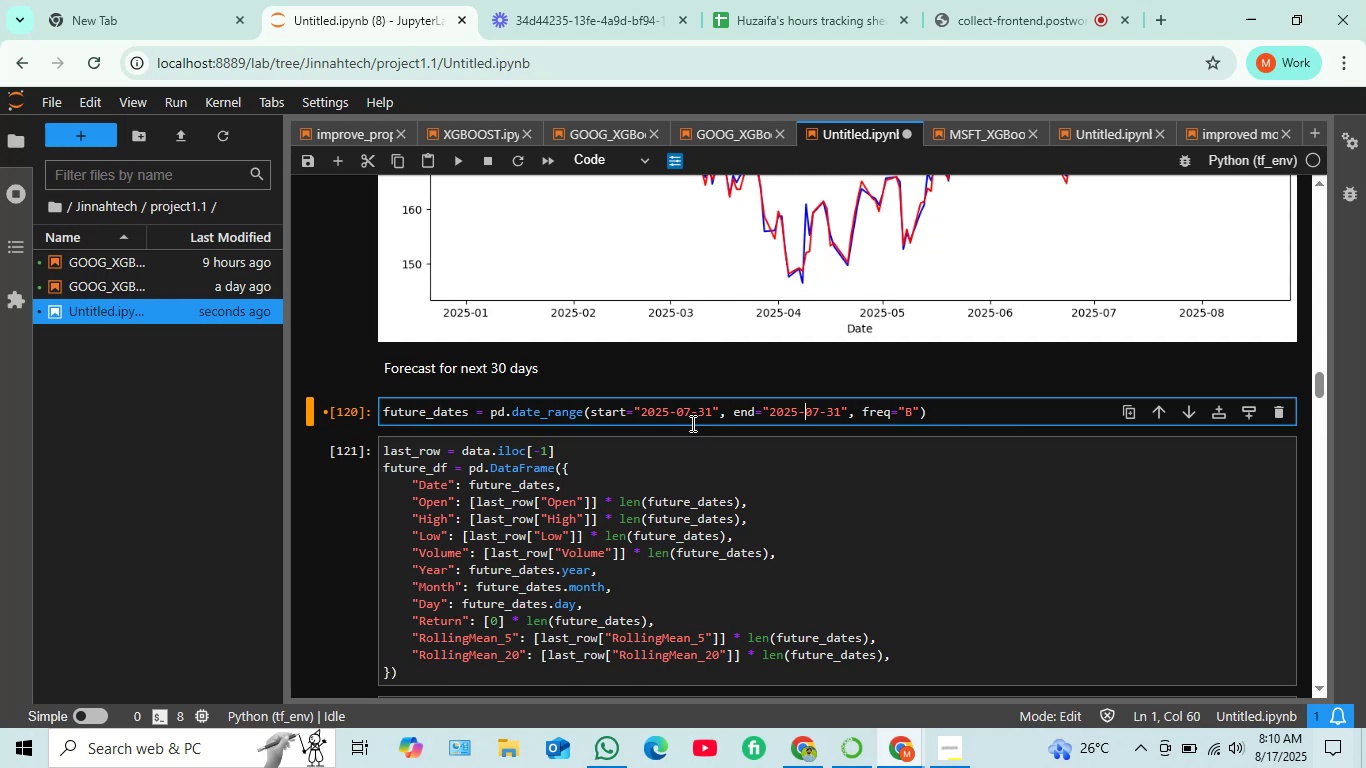 
key(ArrowLeft)
 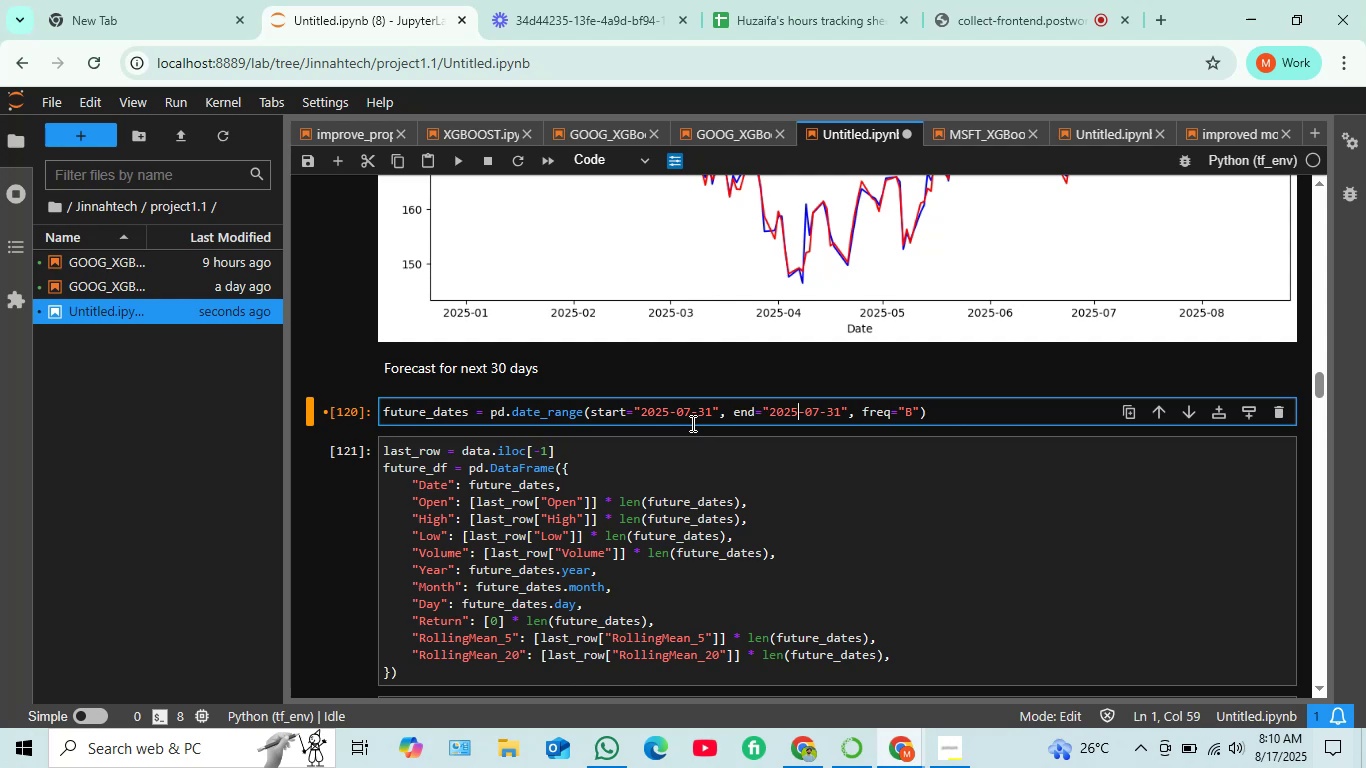 
key(ArrowLeft)
 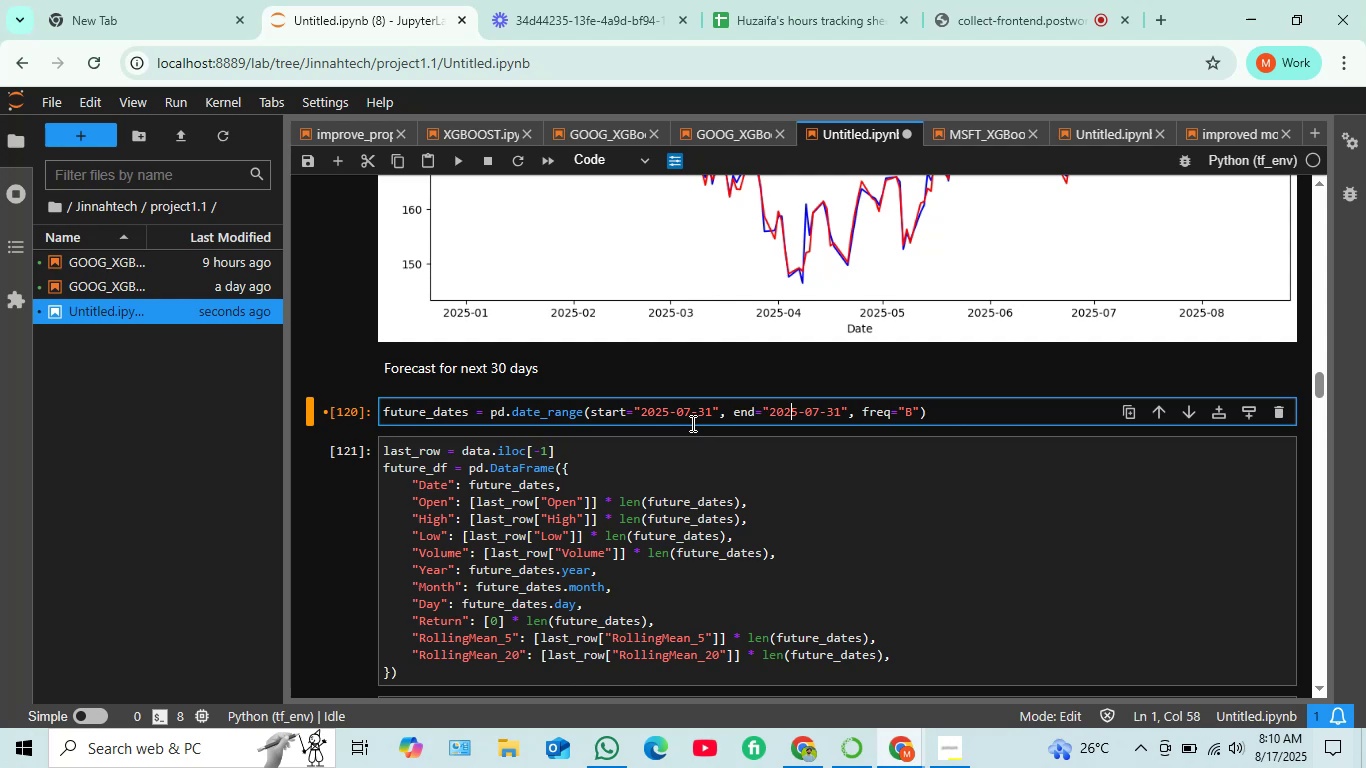 
key(ArrowLeft)
 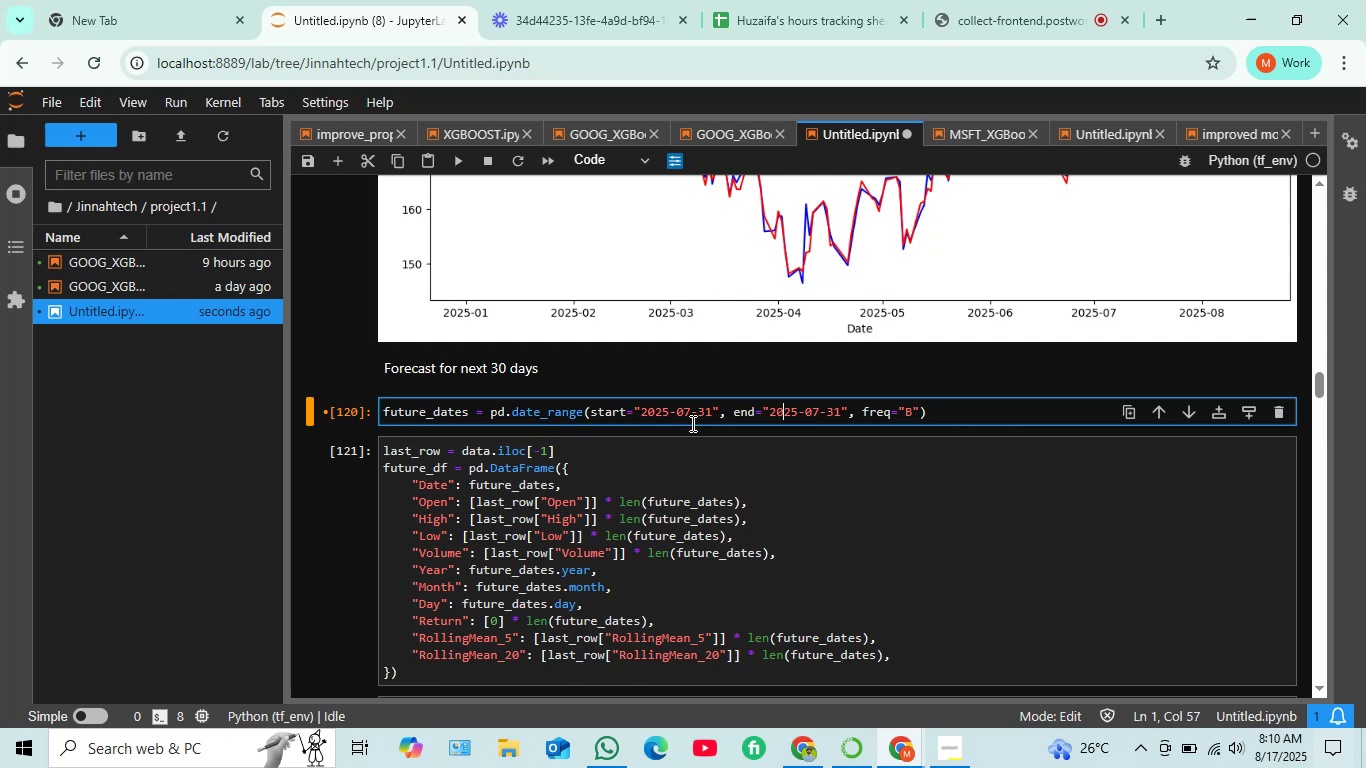 
key(ArrowLeft)
 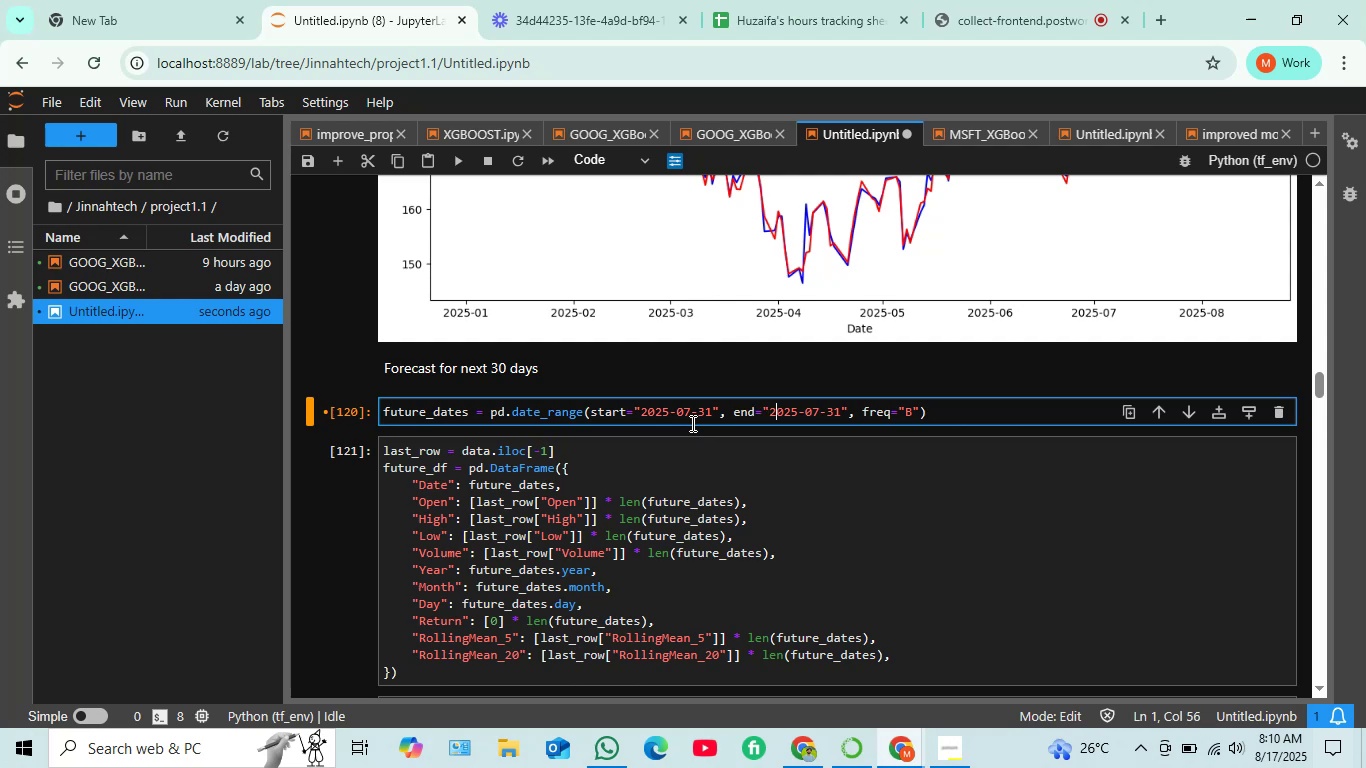 
key(ArrowLeft)
 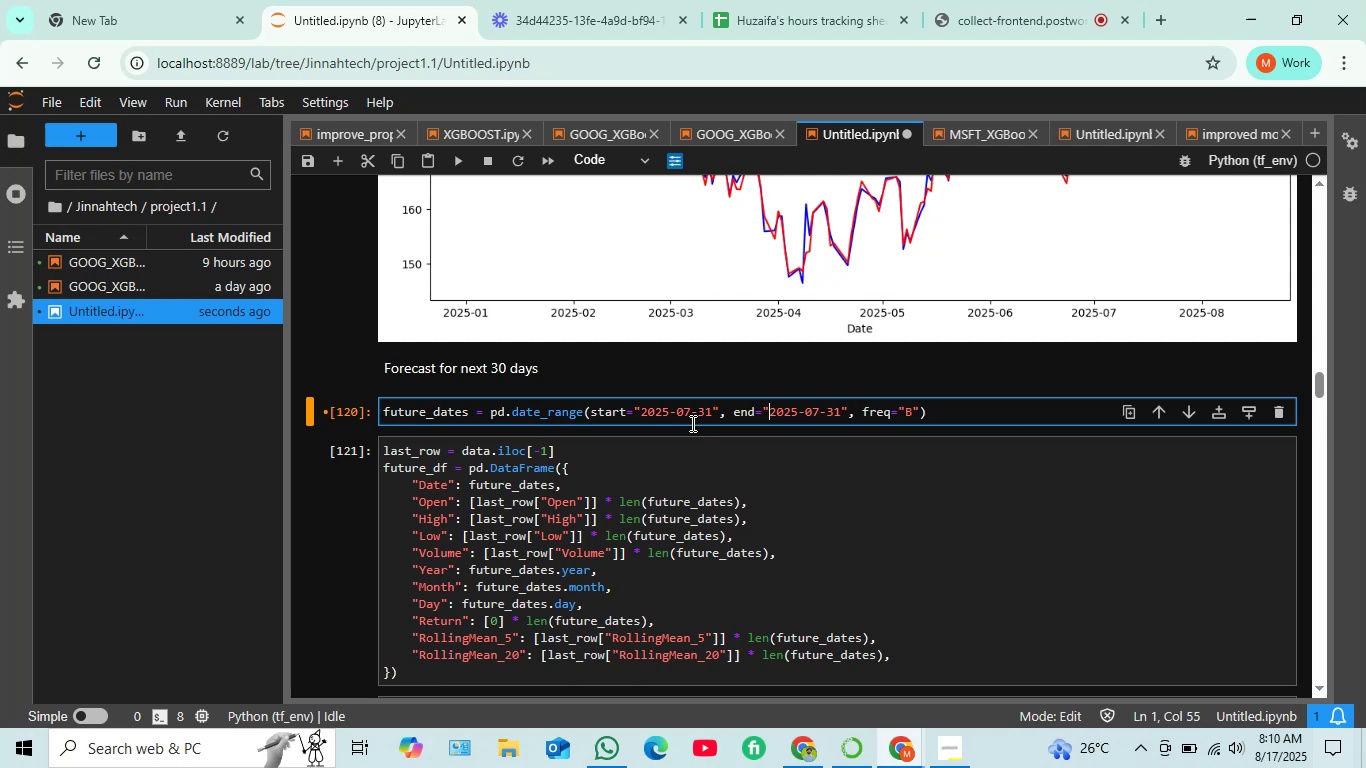 
key(ArrowLeft)
 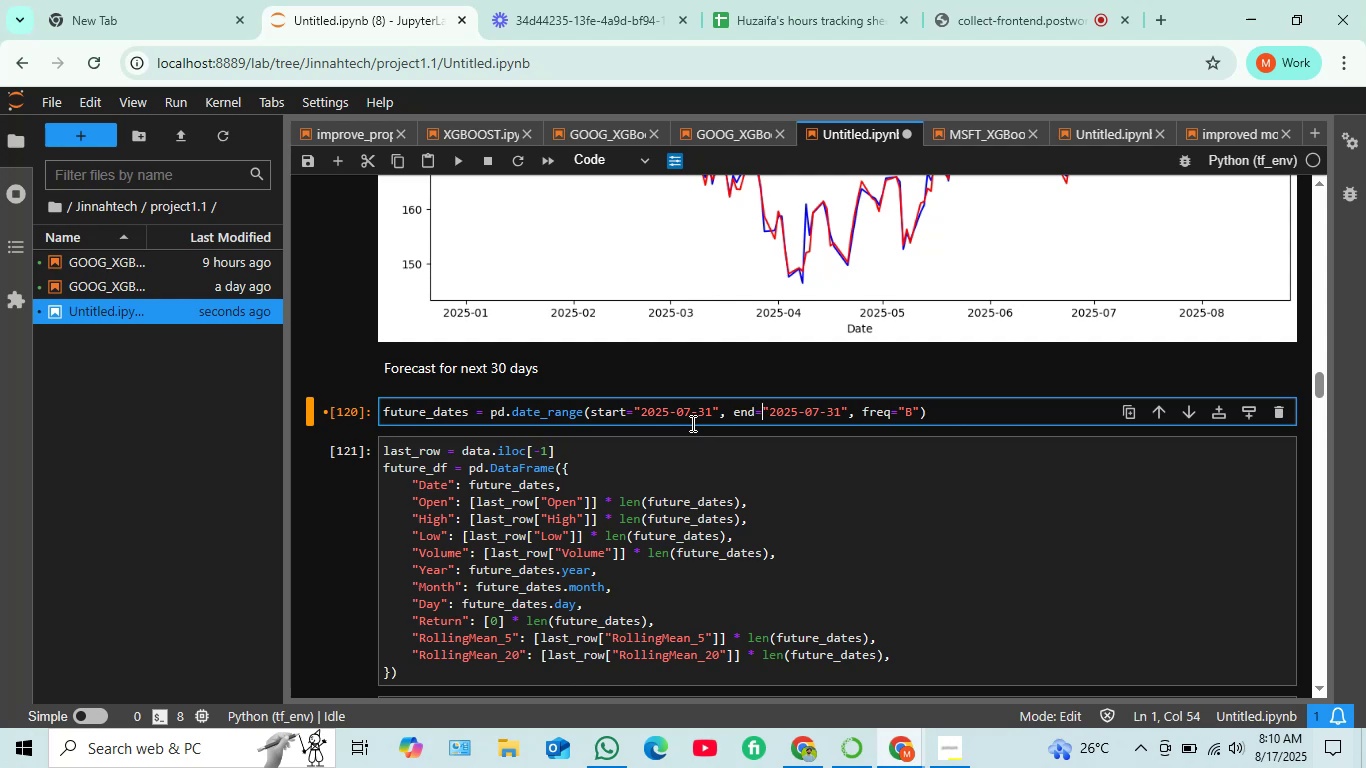 
key(ArrowLeft)
 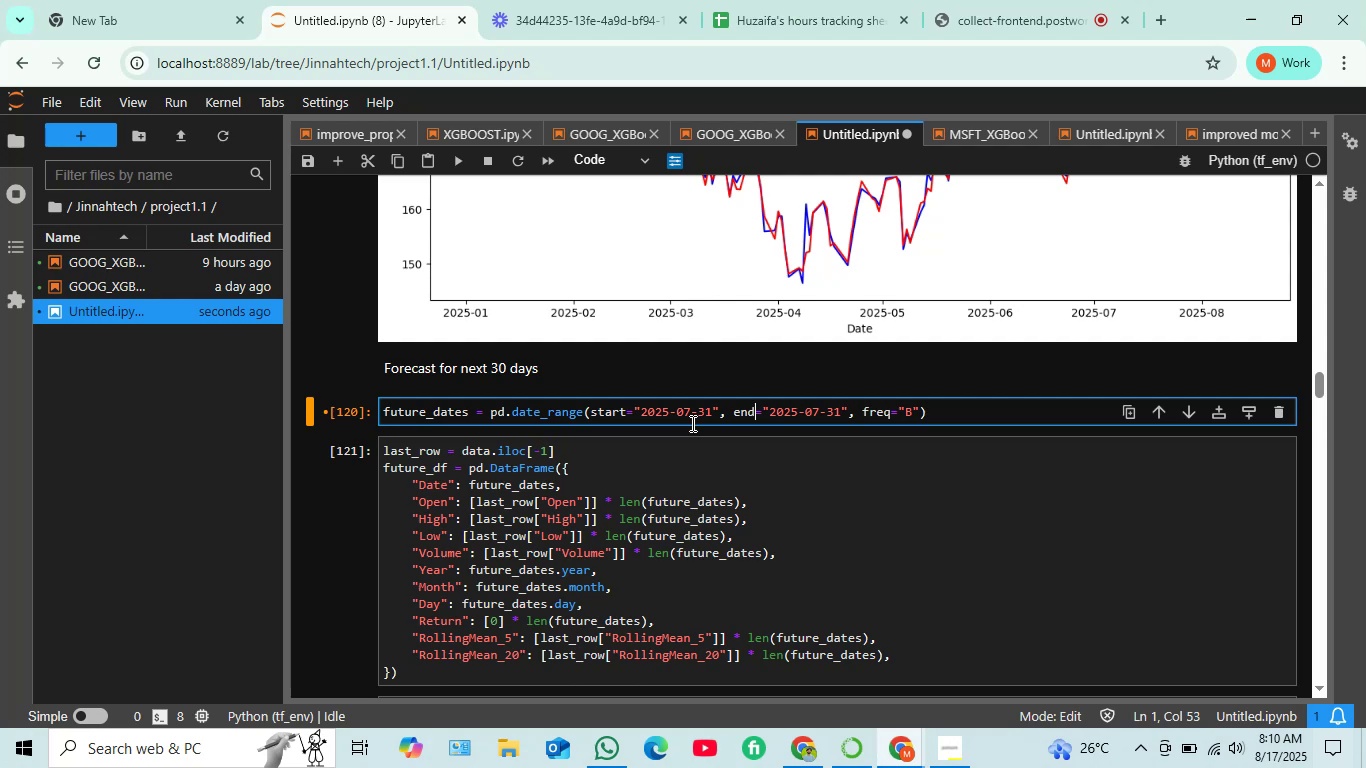 
key(ArrowLeft)
 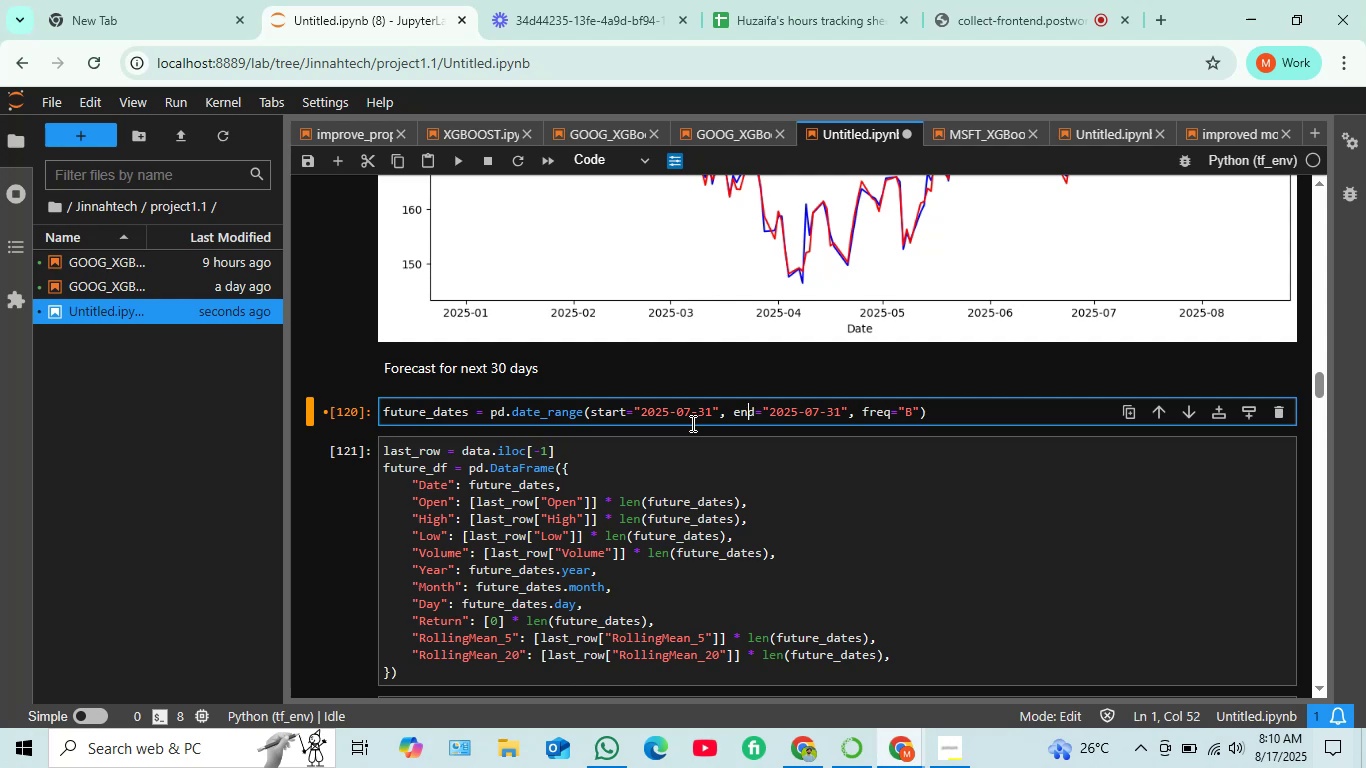 
key(ArrowLeft)
 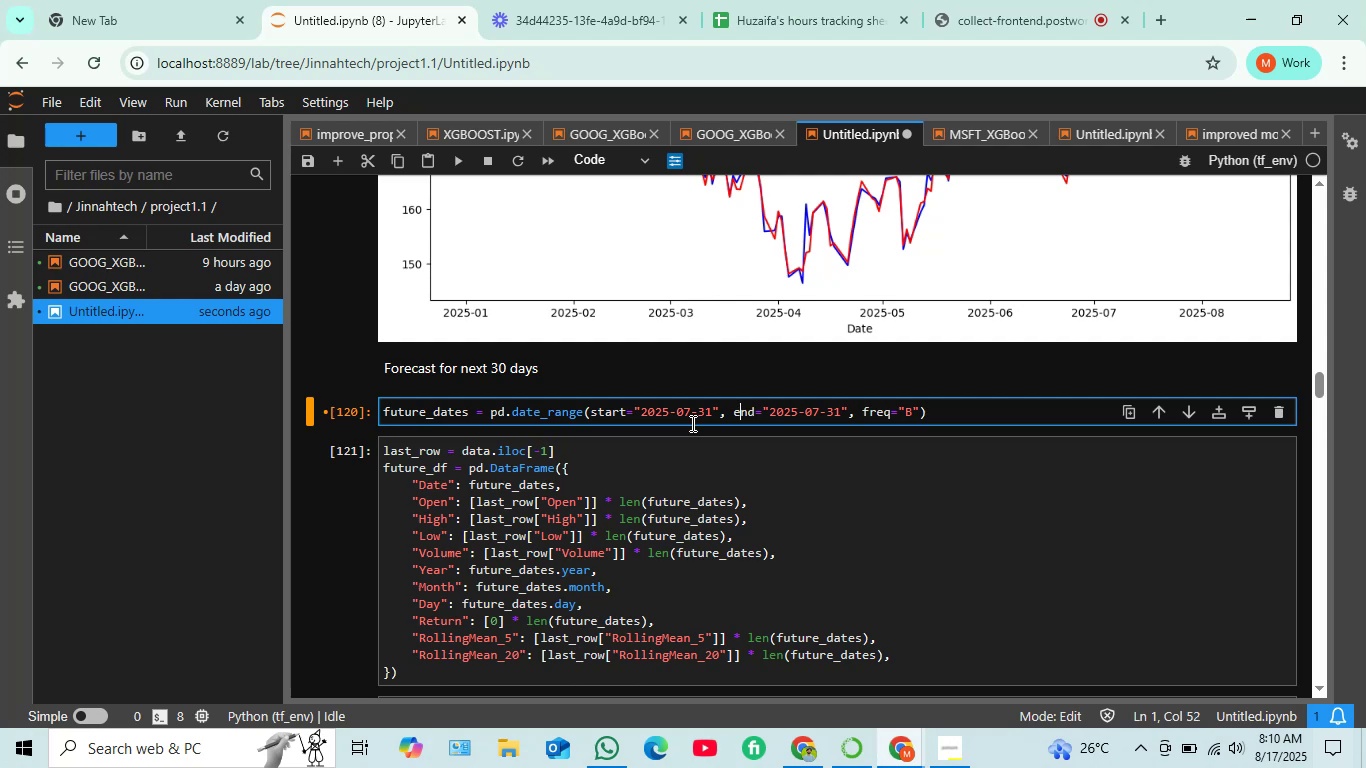 
key(ArrowLeft)
 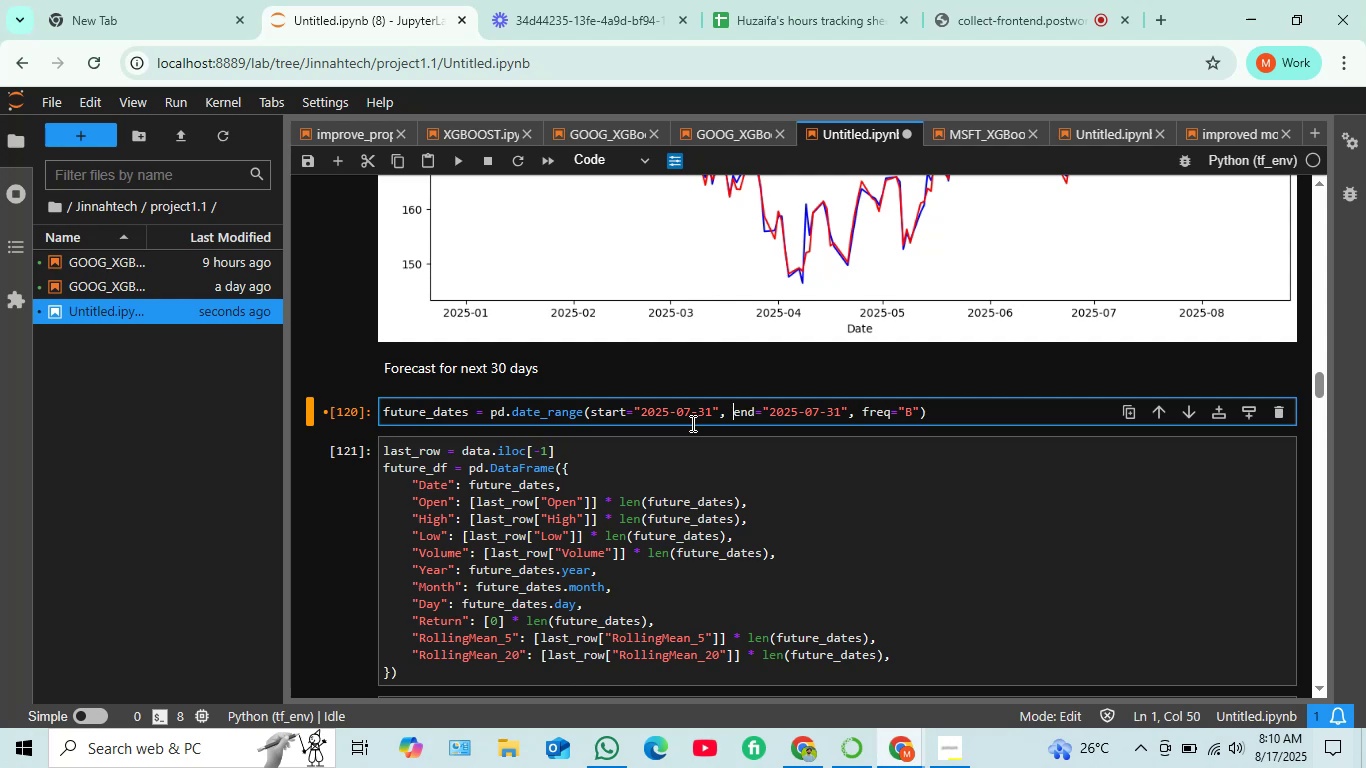 
key(ArrowLeft)
 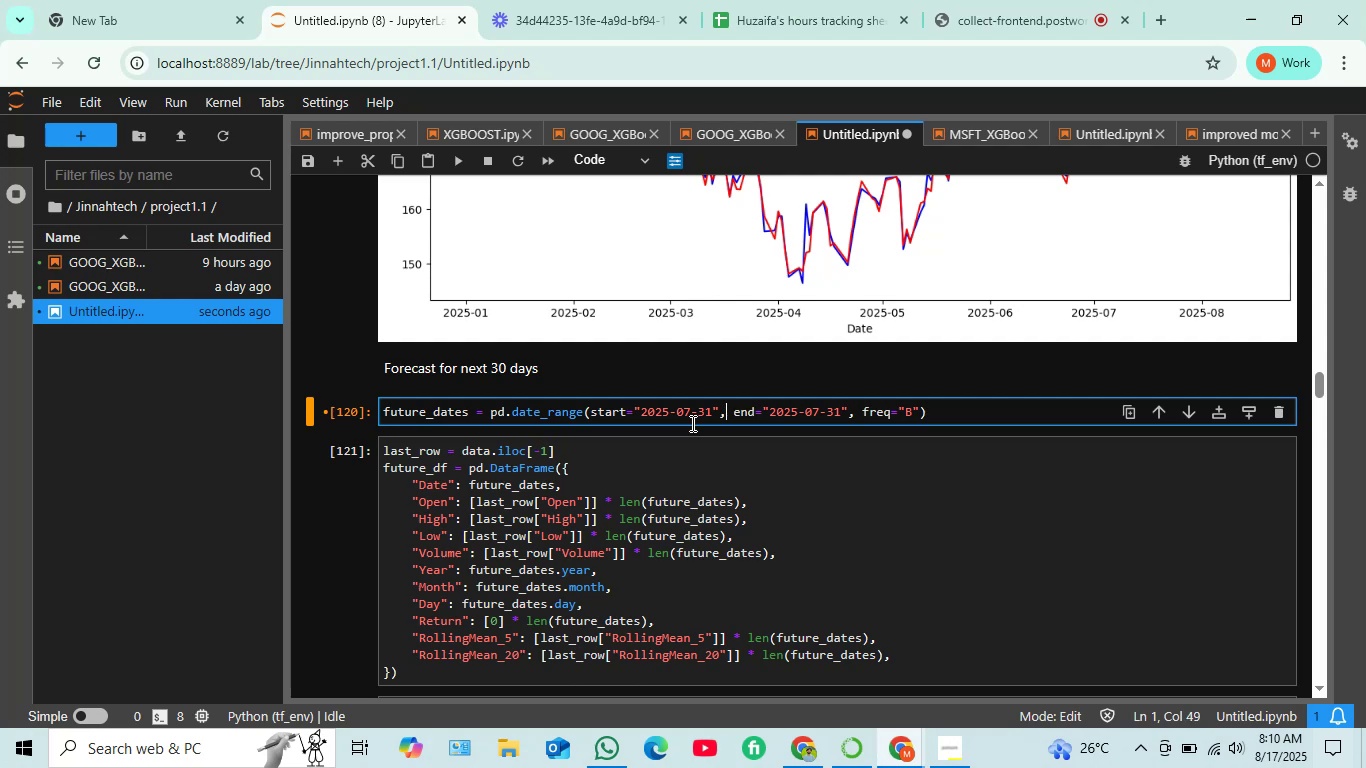 
key(ArrowLeft)
 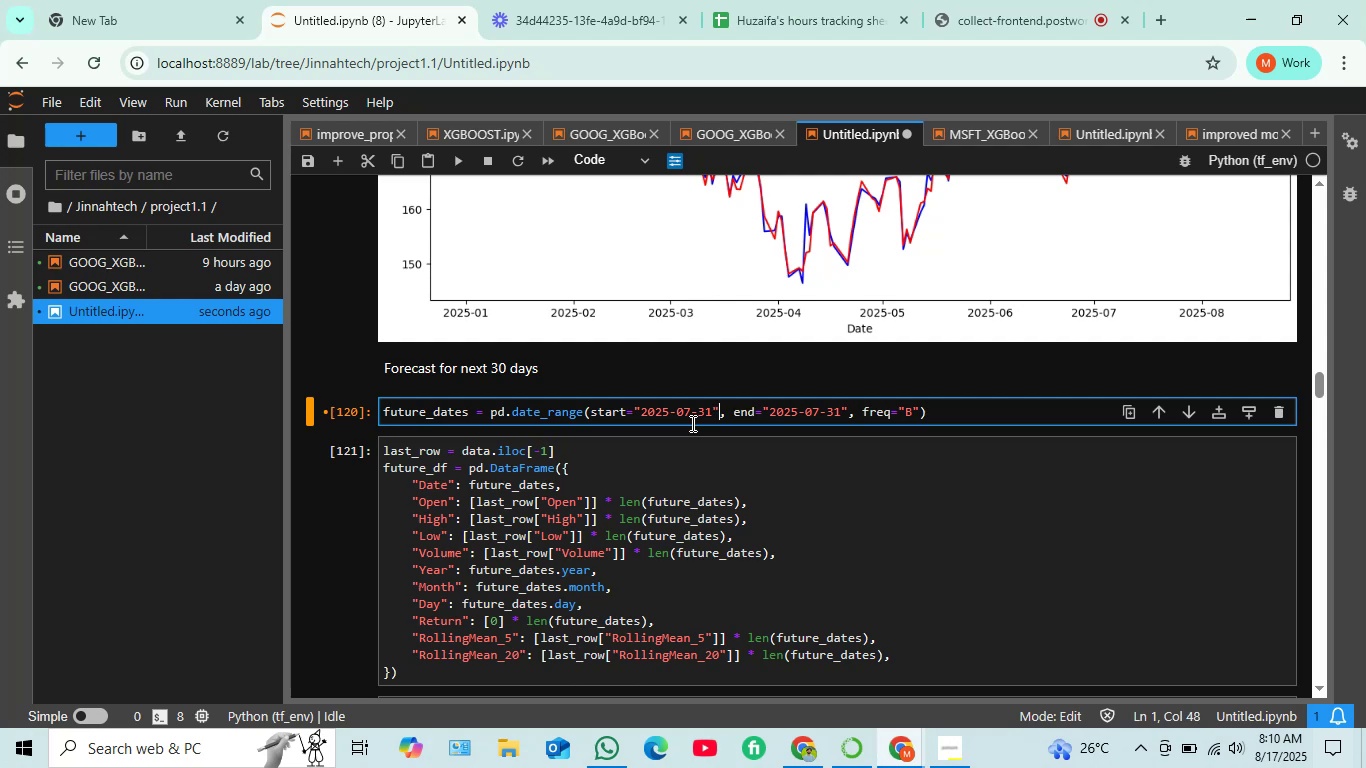 
key(ArrowLeft)
 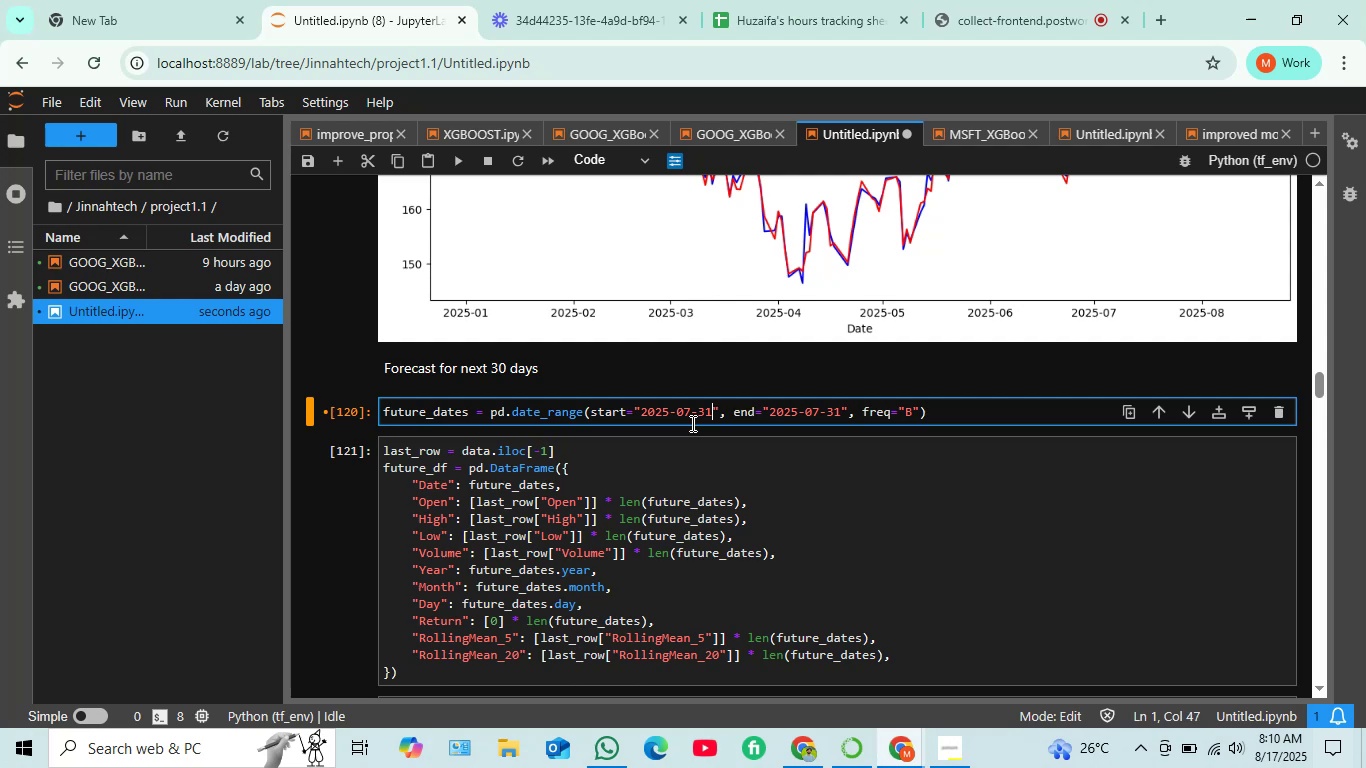 
key(ArrowLeft)
 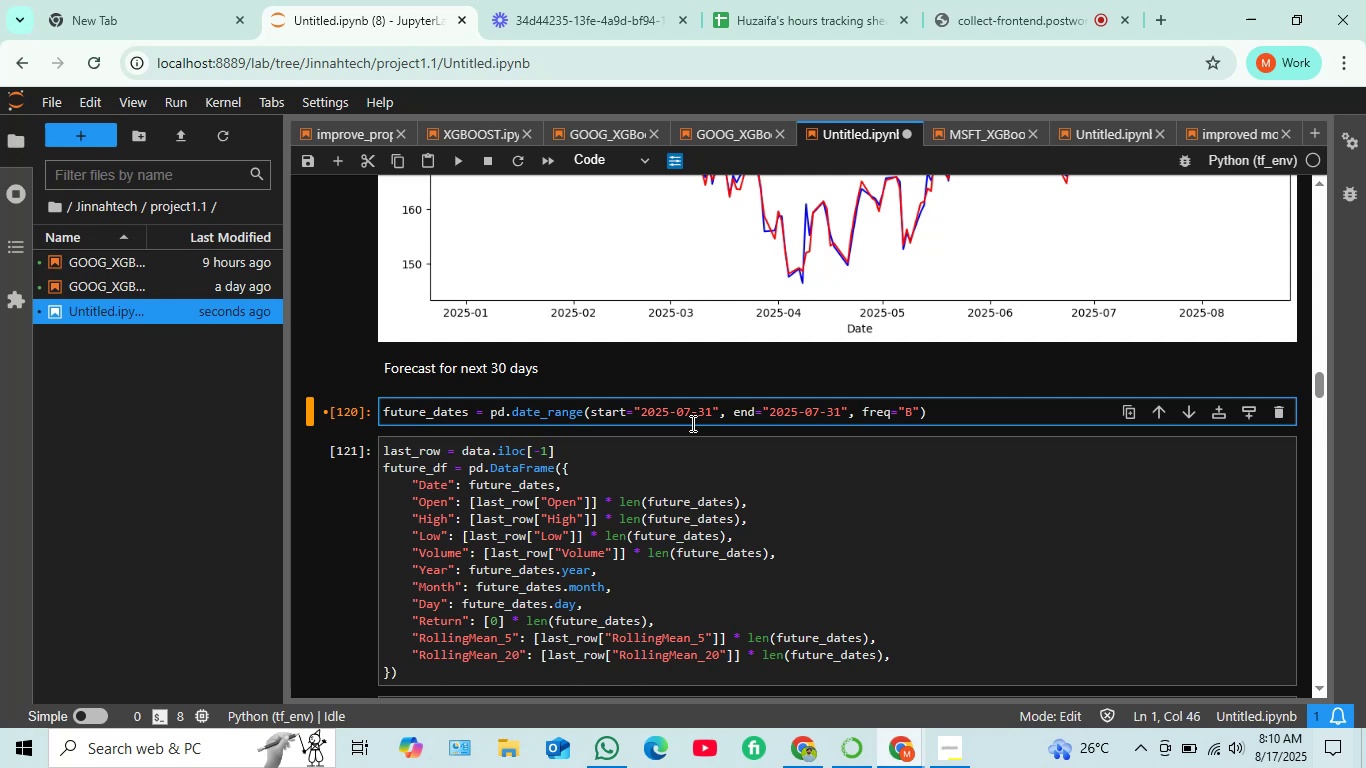 
key(Backspace)
 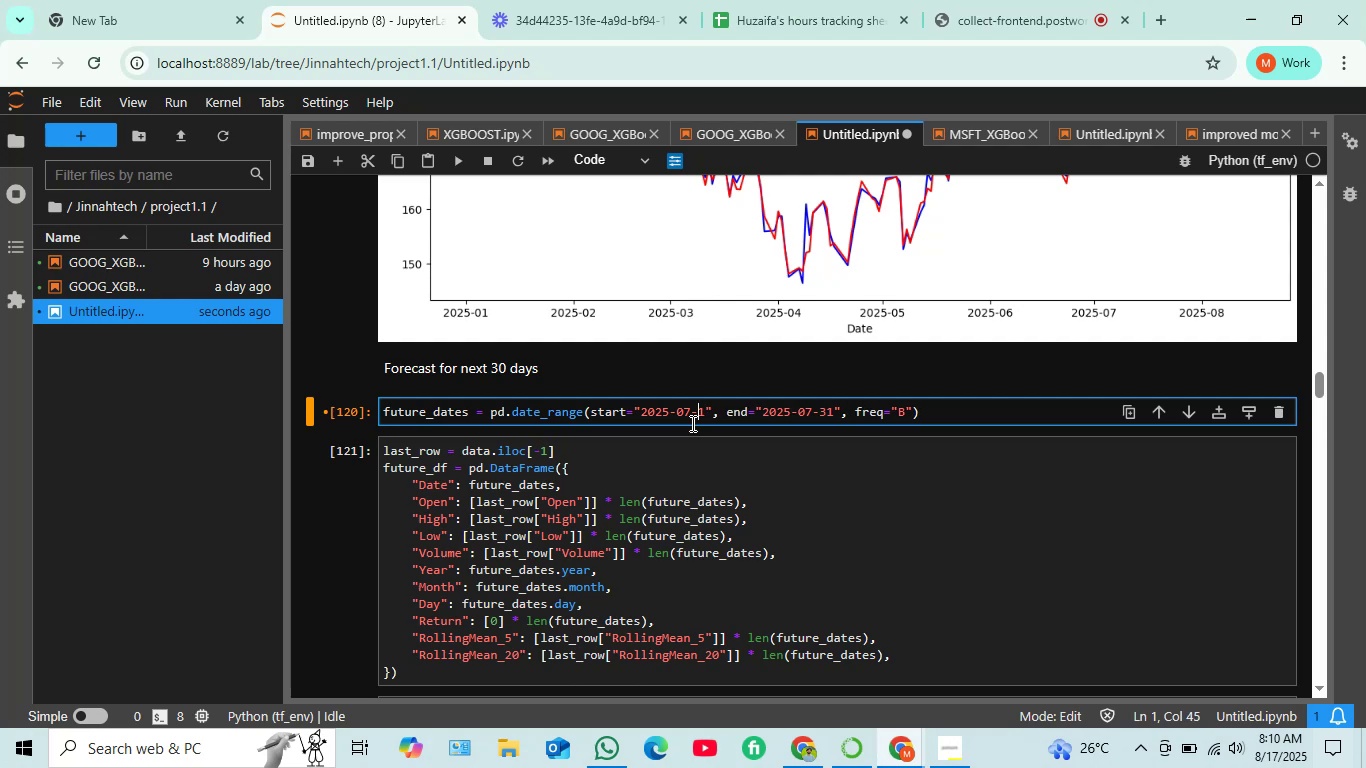 
key(0)
 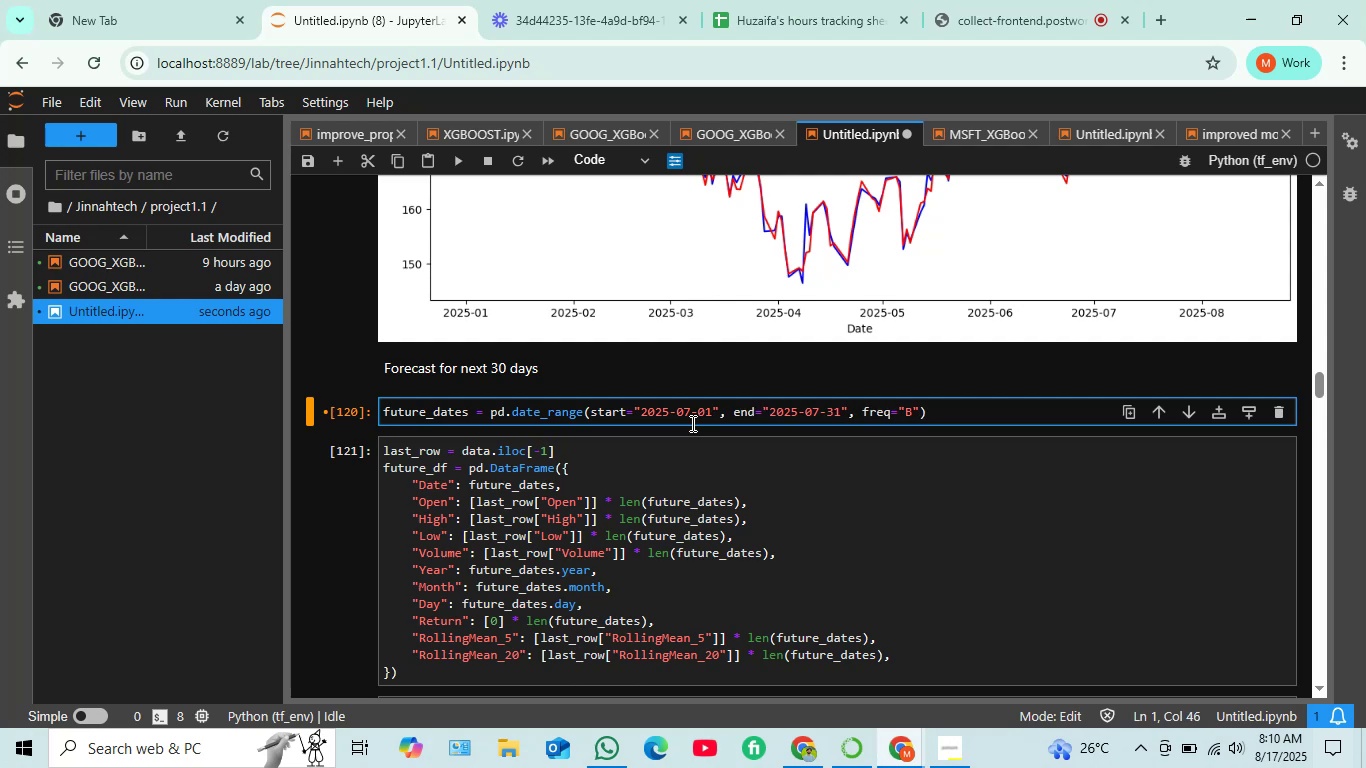 
key(ArrowRight)
 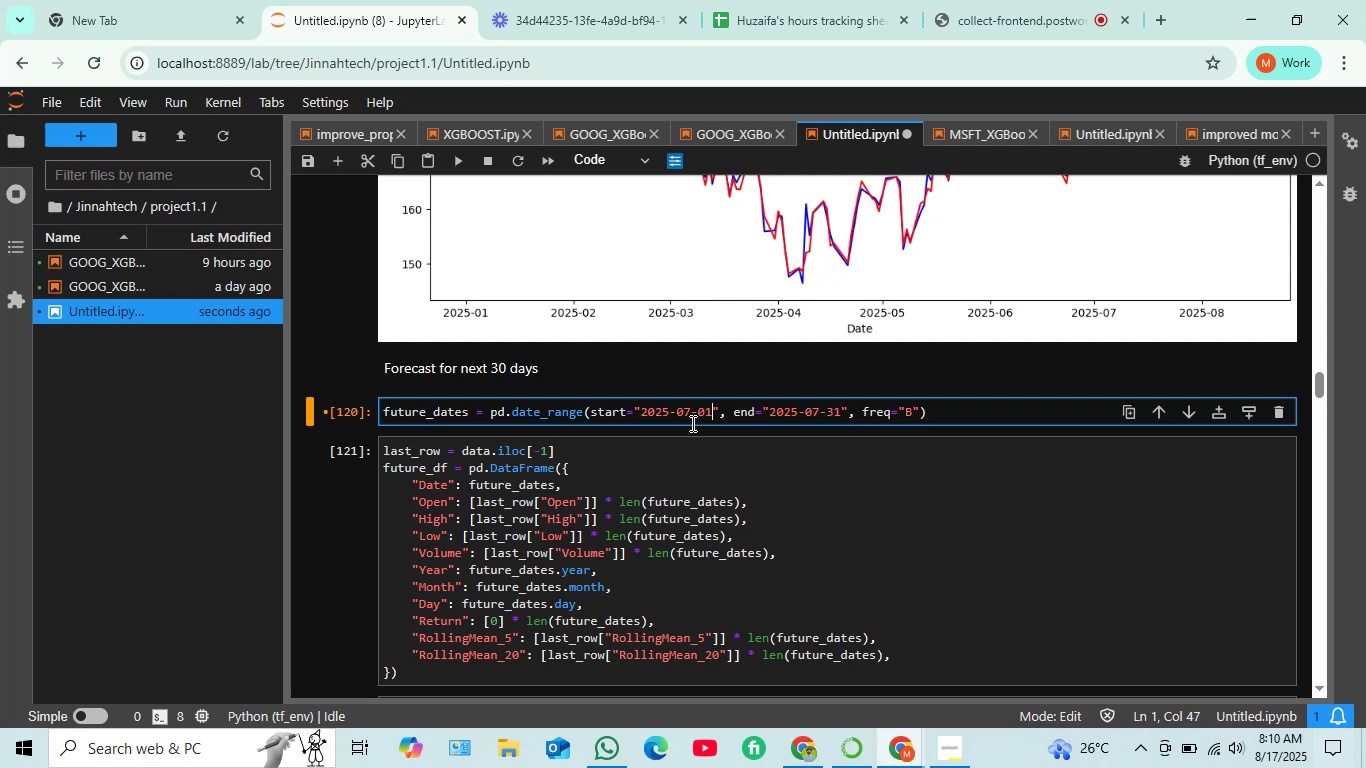 
hold_key(key=ArrowRight, duration=0.91)
 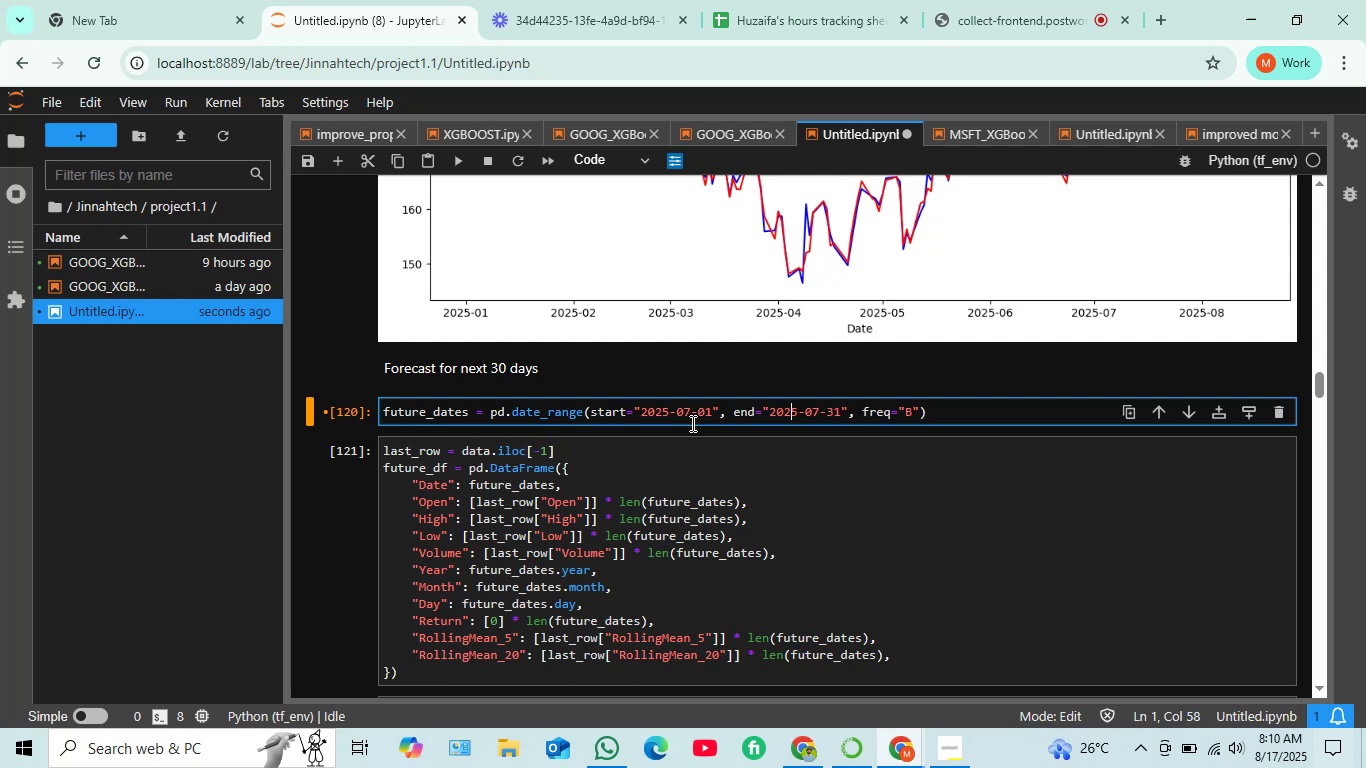 
key(ArrowRight)
 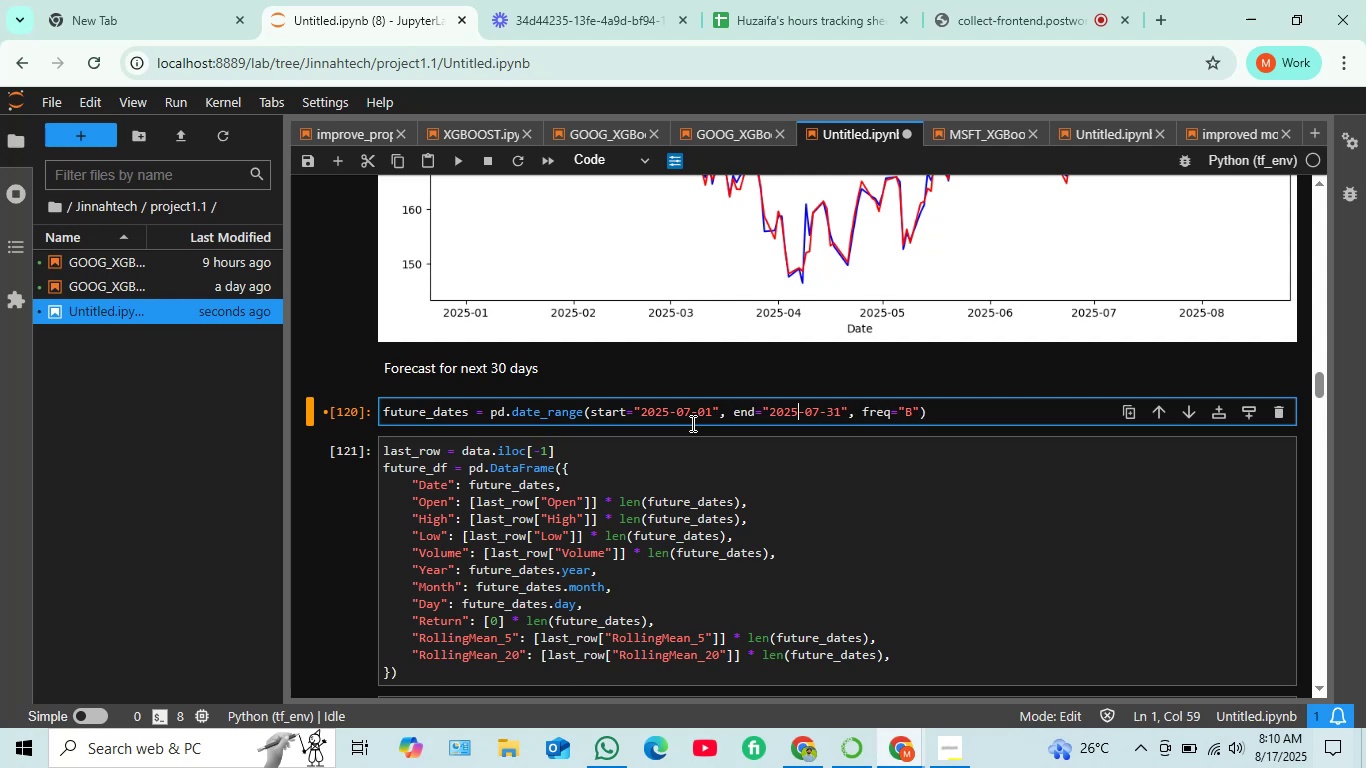 
key(ArrowRight)
 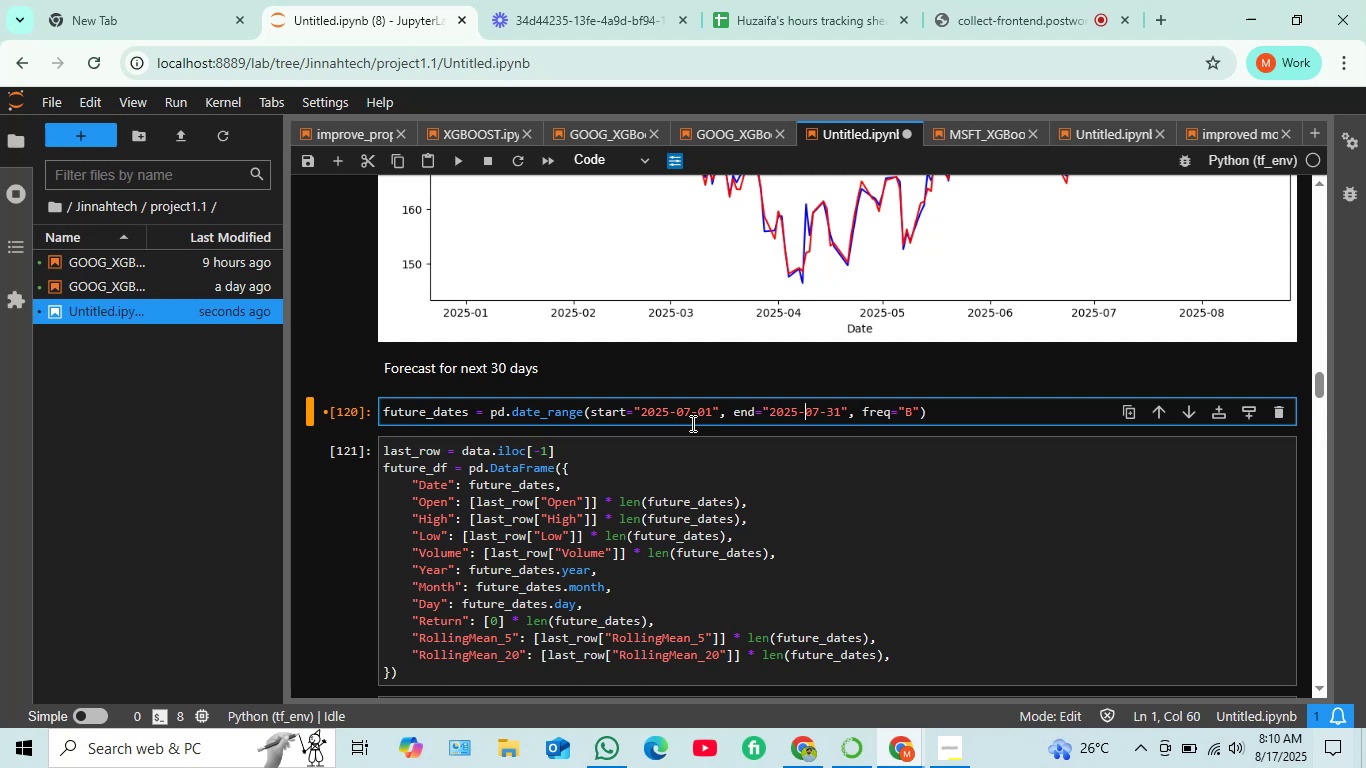 
key(ArrowRight)
 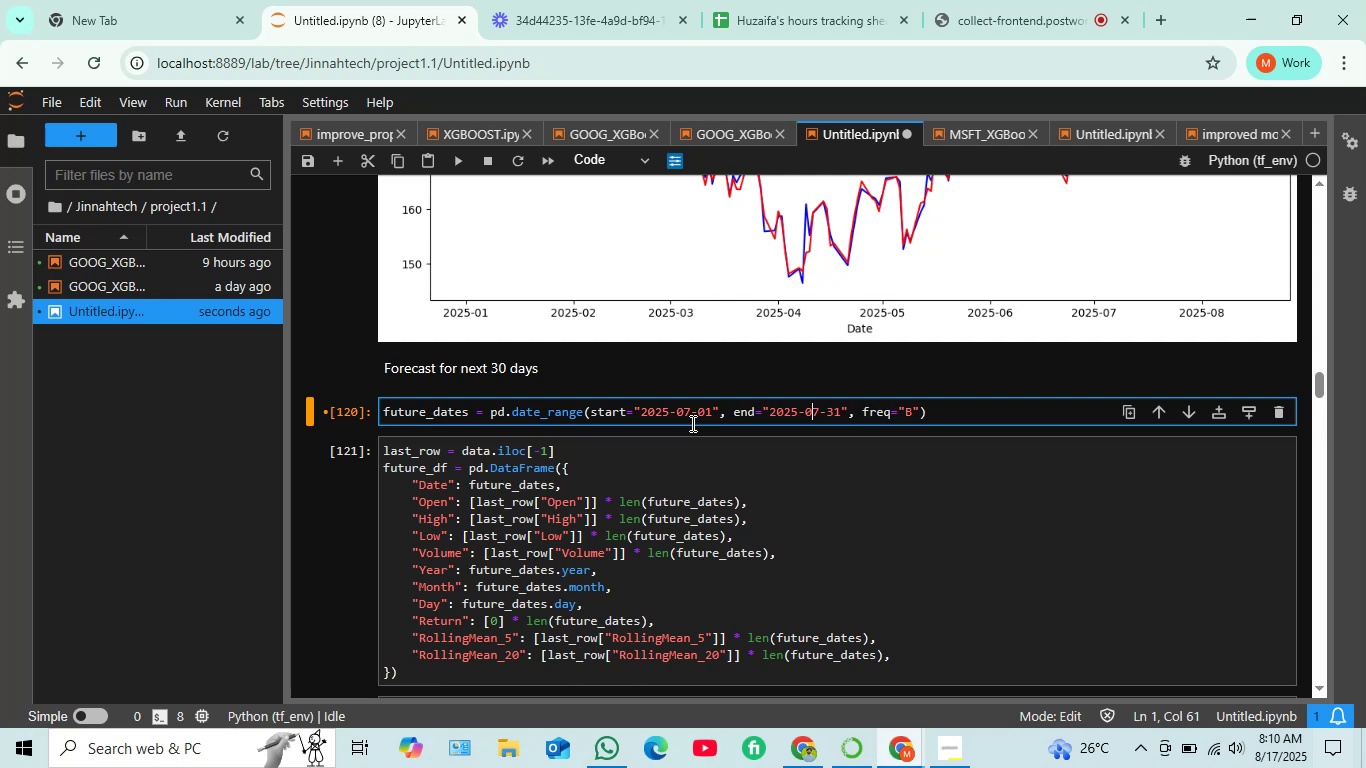 
key(ArrowRight)
 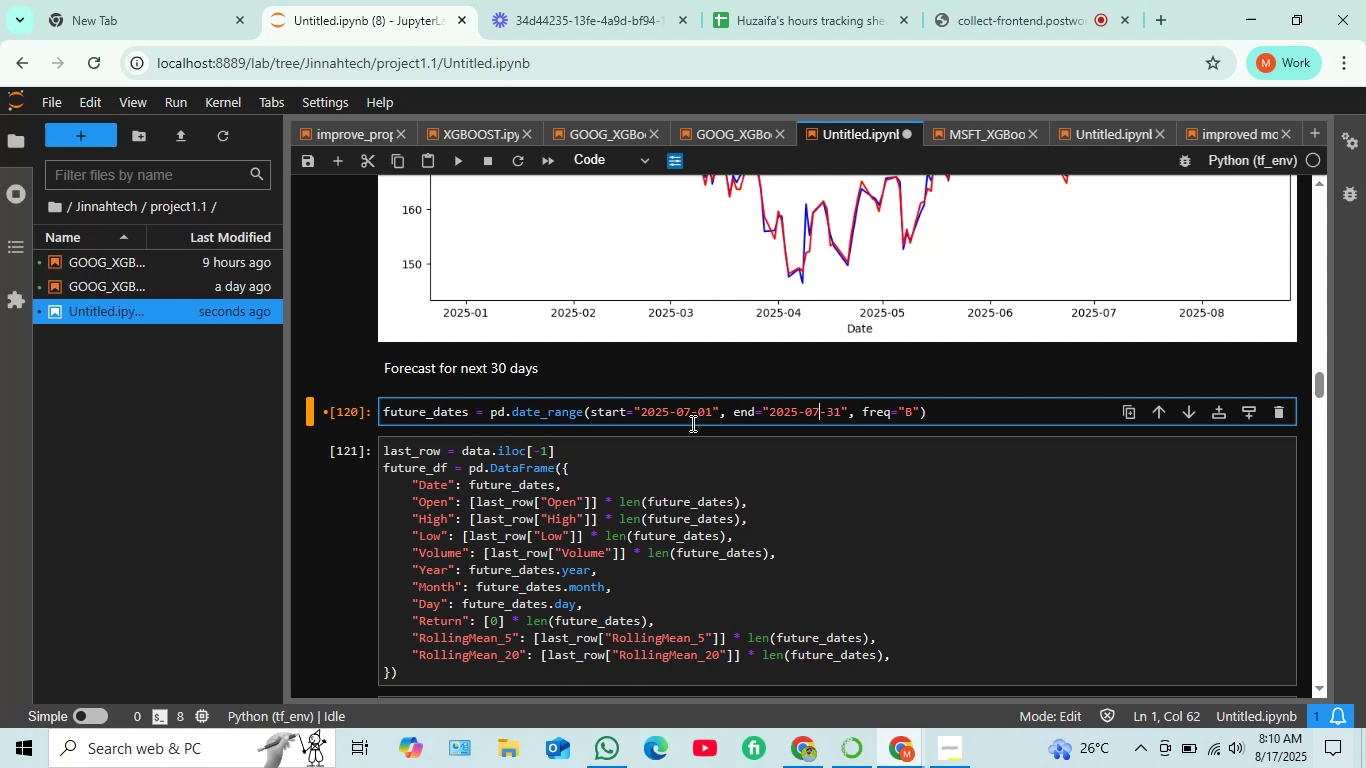 
key(ArrowRight)
 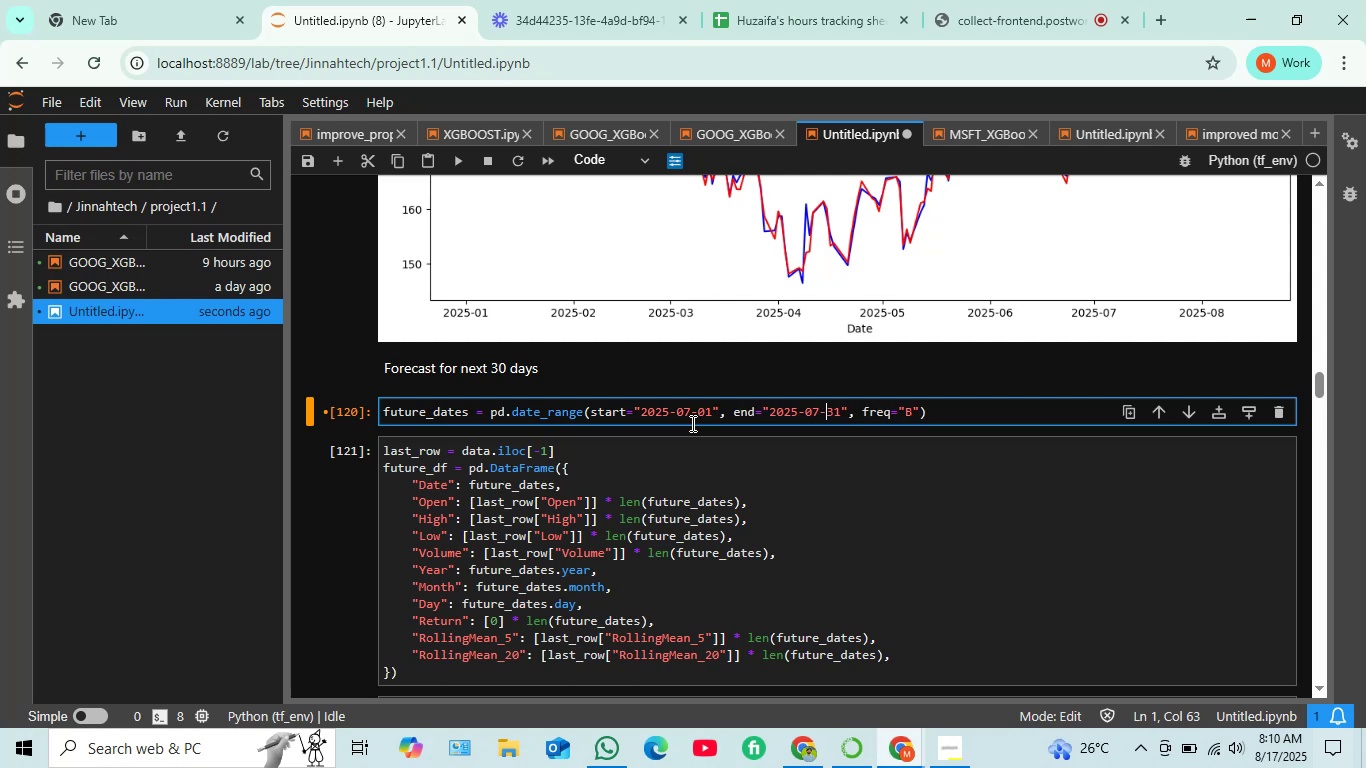 
key(ArrowRight)
 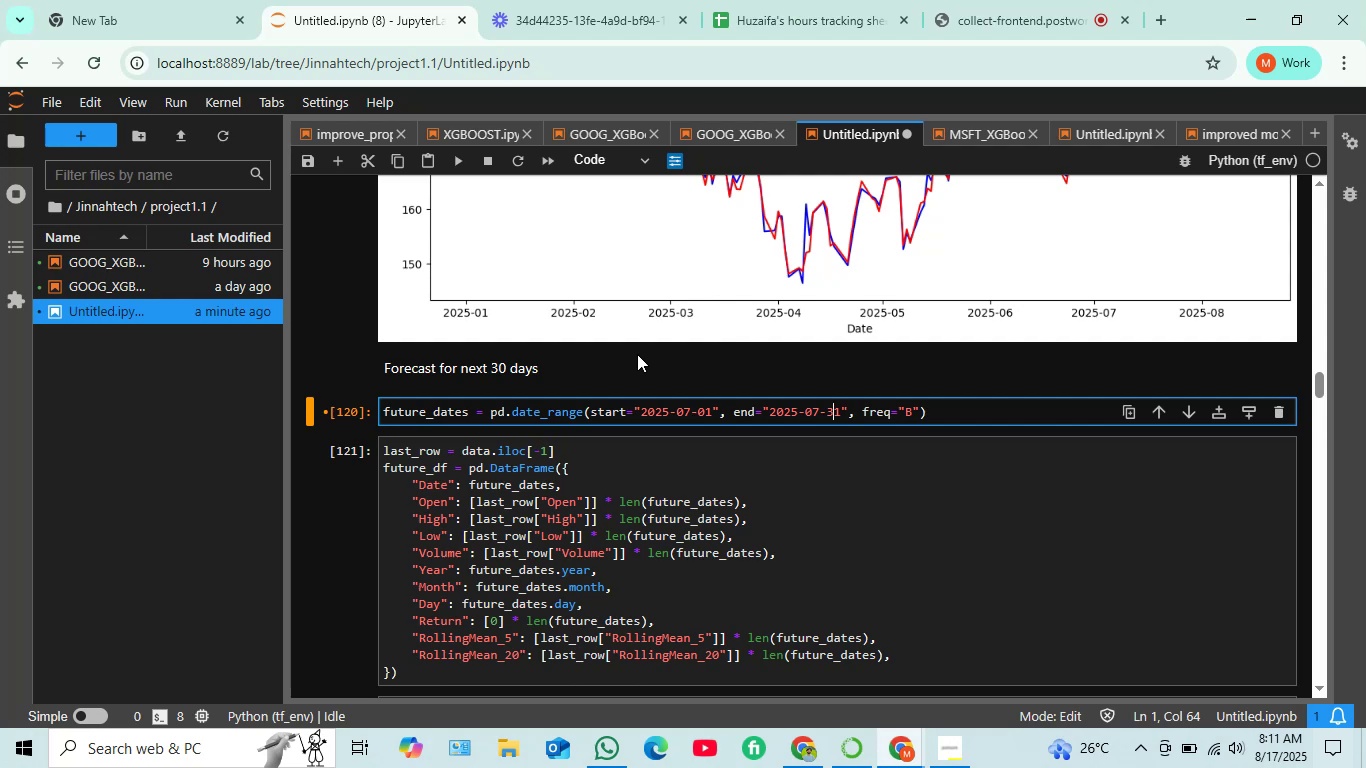 
wait(22.37)
 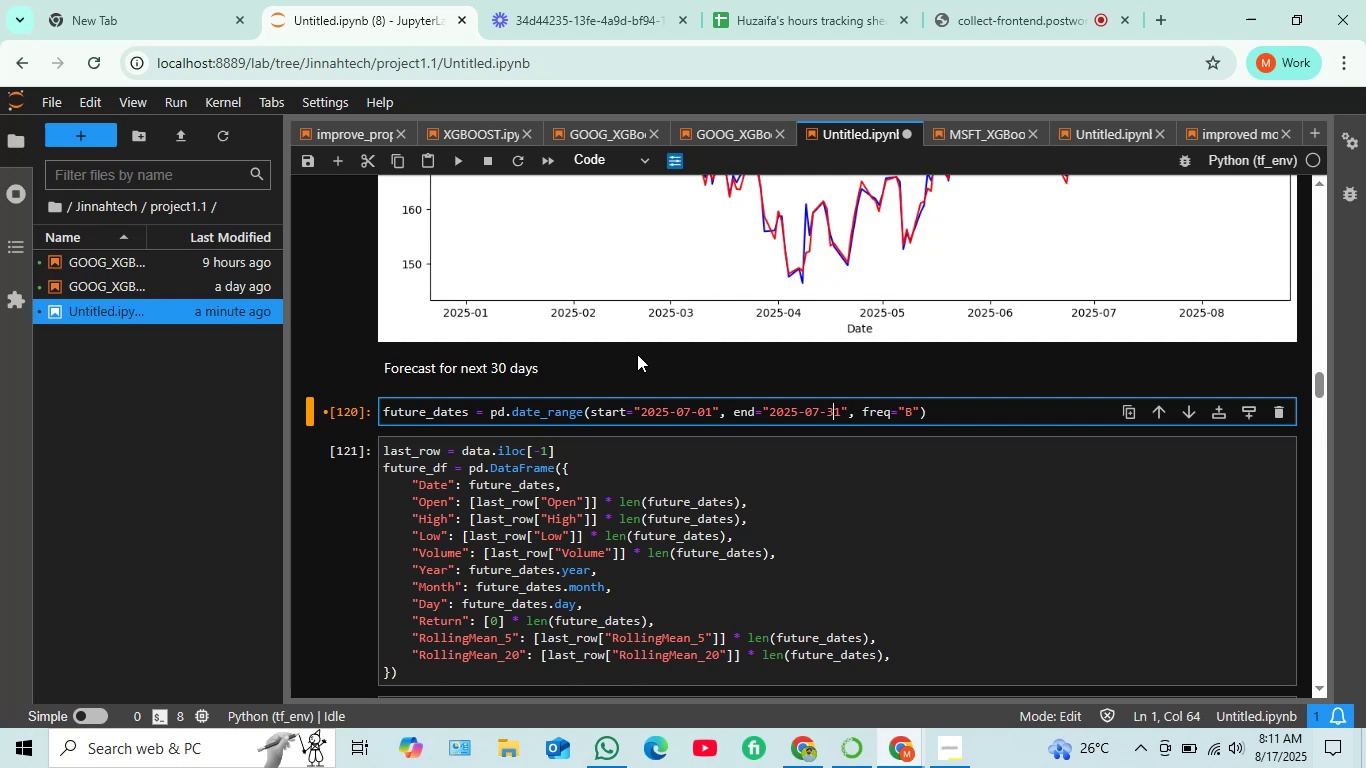 
scroll: coordinate [648, 367], scroll_direction: down, amount: 2.0
 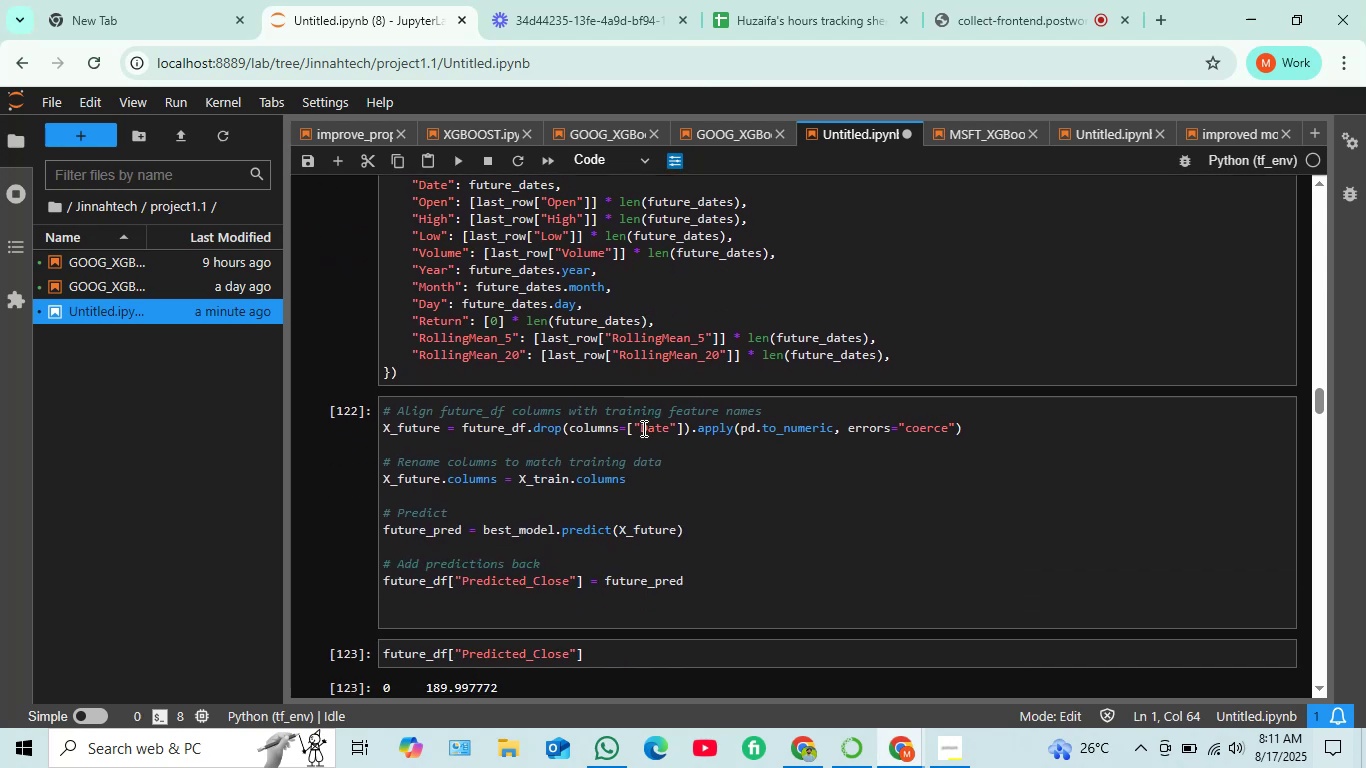 
wait(5.99)
 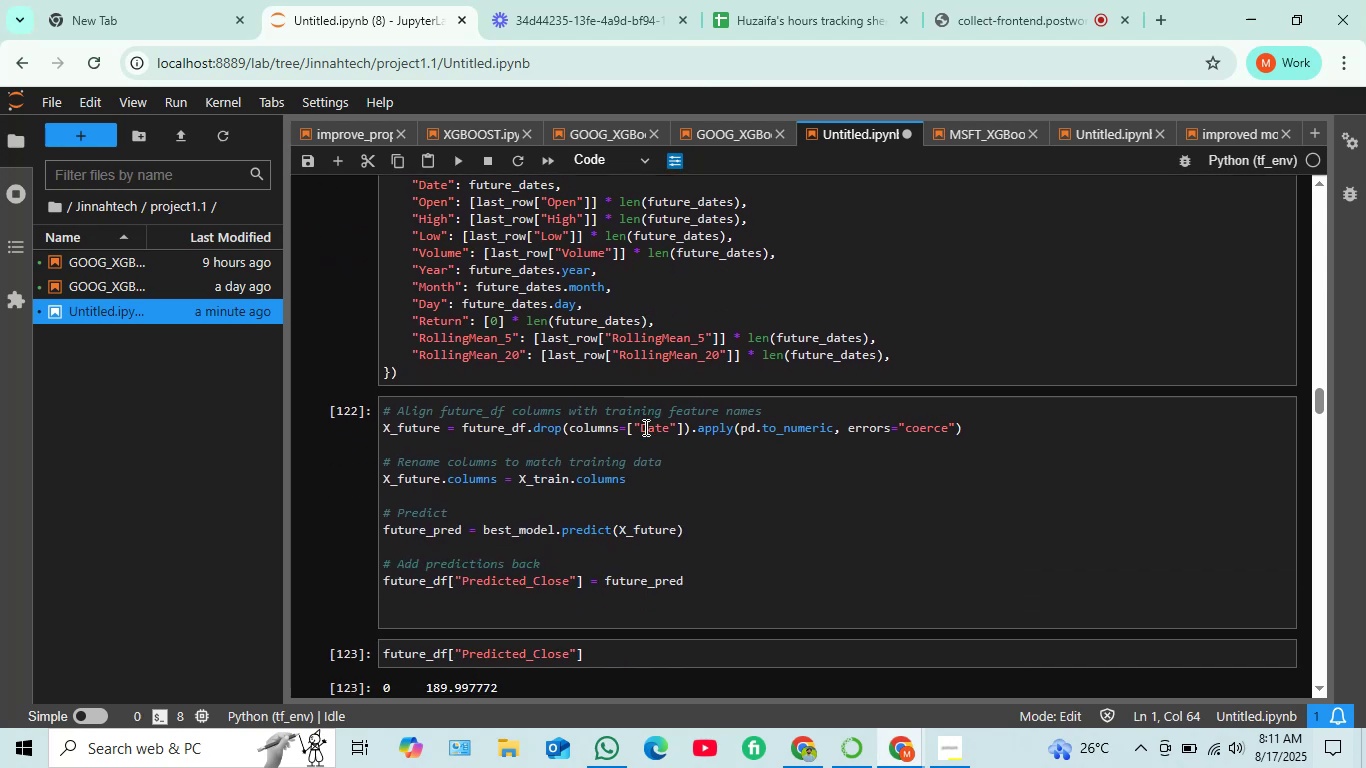 
scroll: coordinate [627, 330], scroll_direction: up, amount: 1.0
 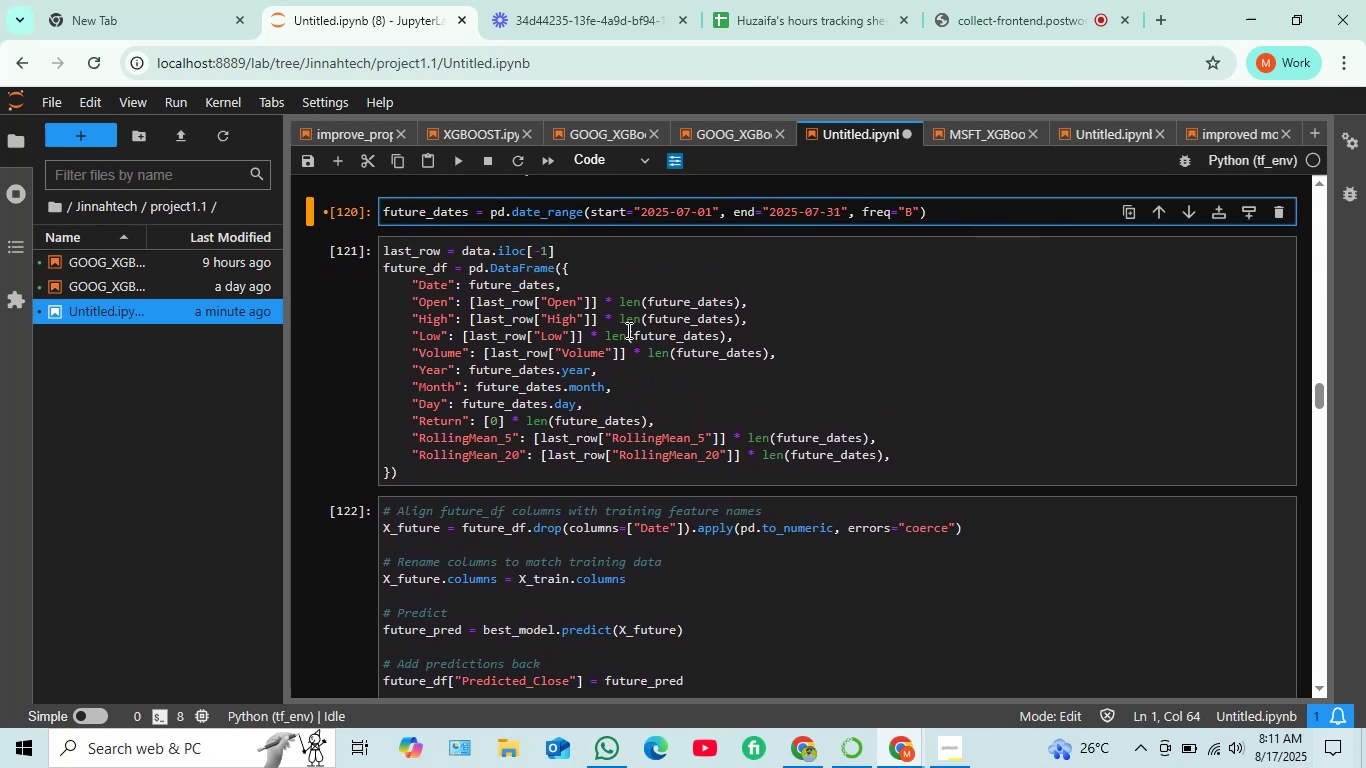 
scroll: coordinate [627, 330], scroll_direction: down, amount: 1.0
 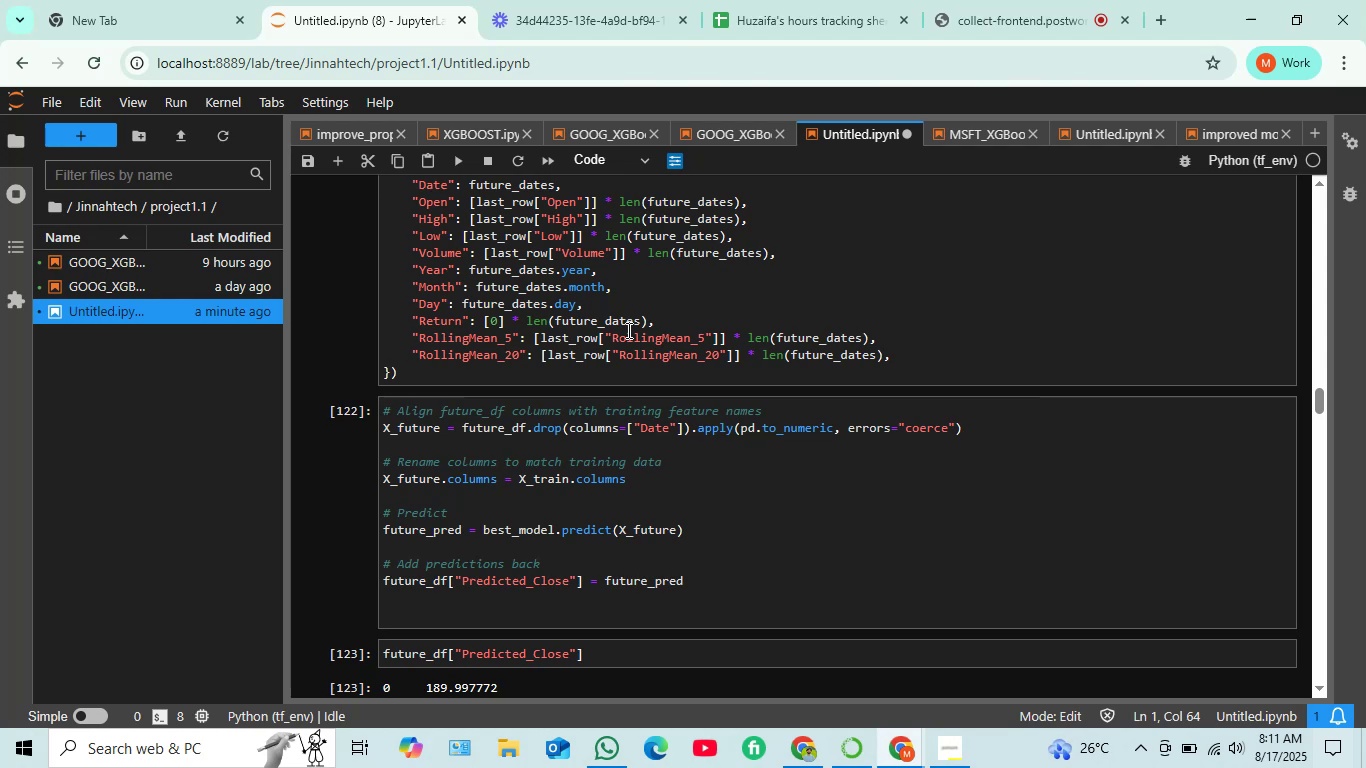 
wait(12.83)
 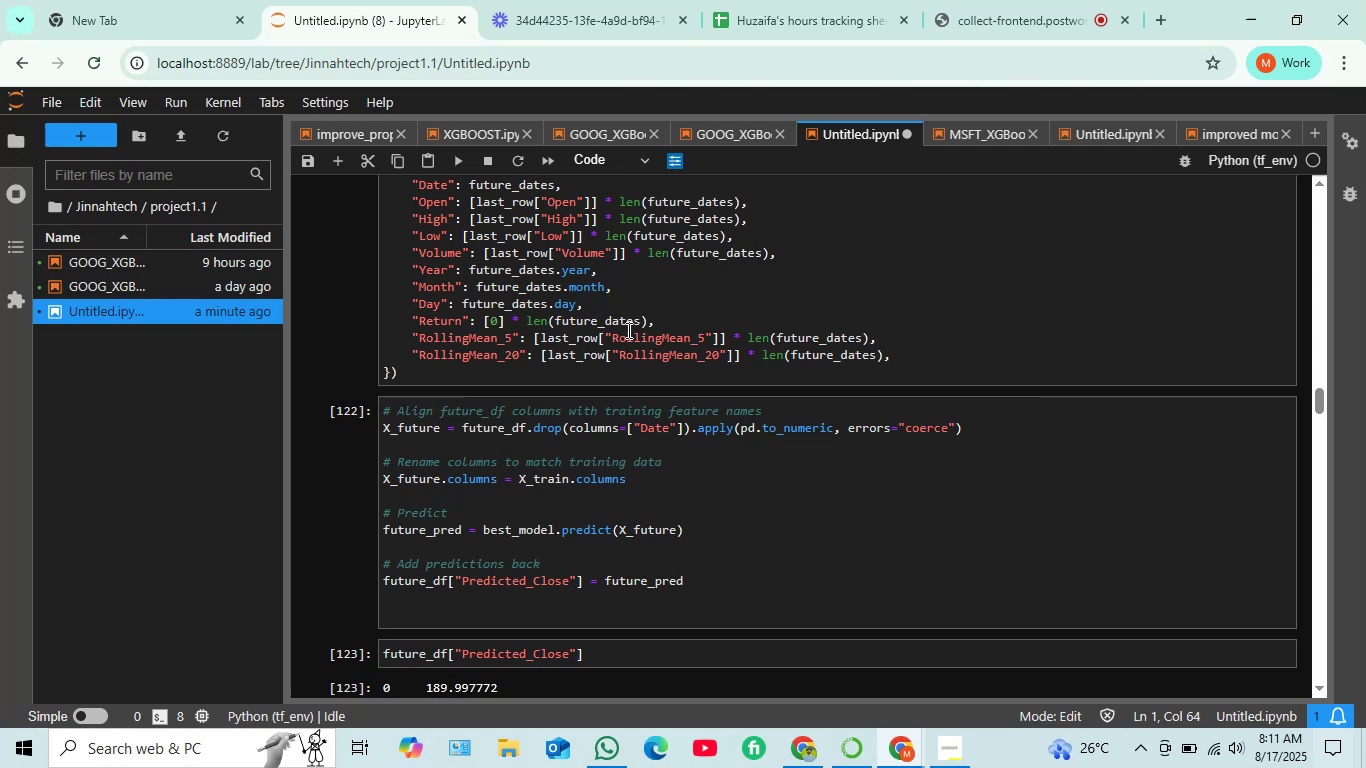 
scroll: coordinate [627, 310], scroll_direction: up, amount: 1.0
 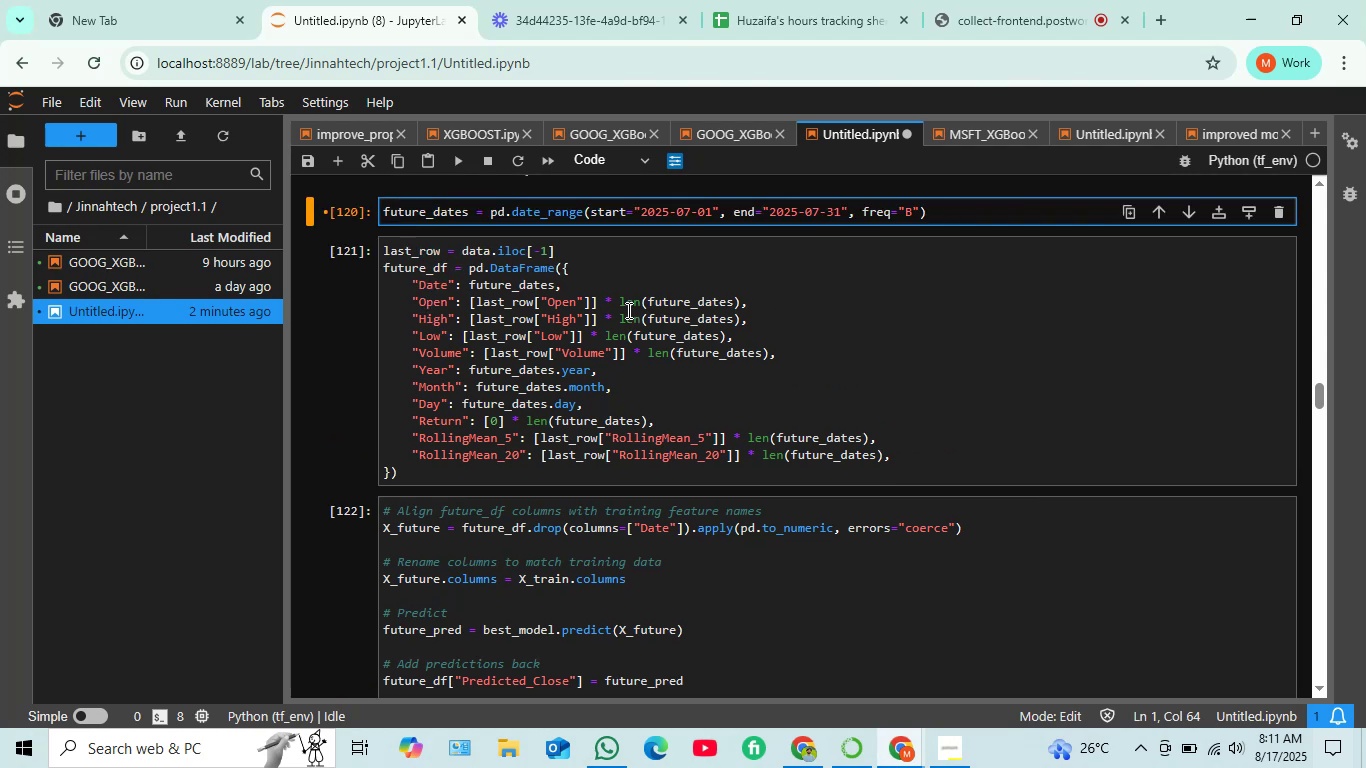 
scroll: coordinate [583, 273], scroll_direction: down, amount: 10.0
 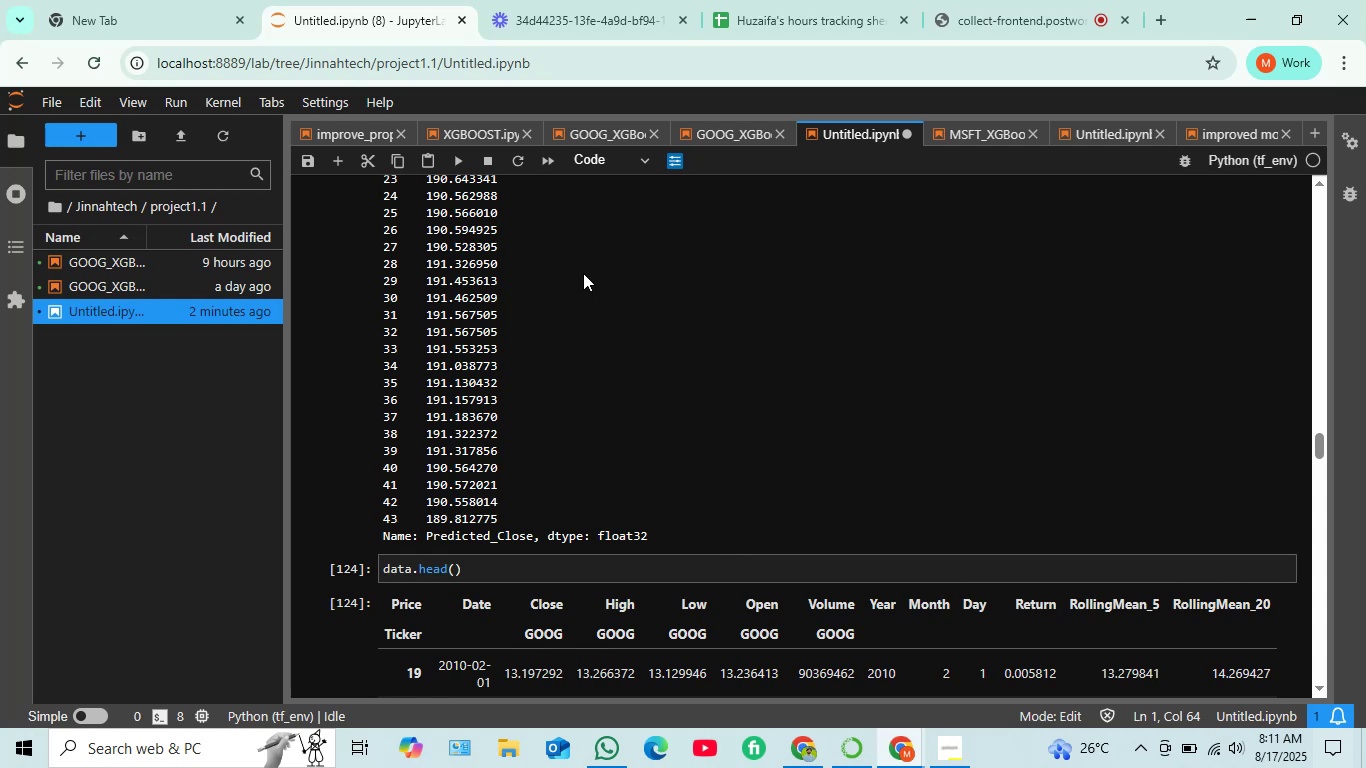 
scroll: coordinate [555, 266], scroll_direction: up, amount: 22.0
 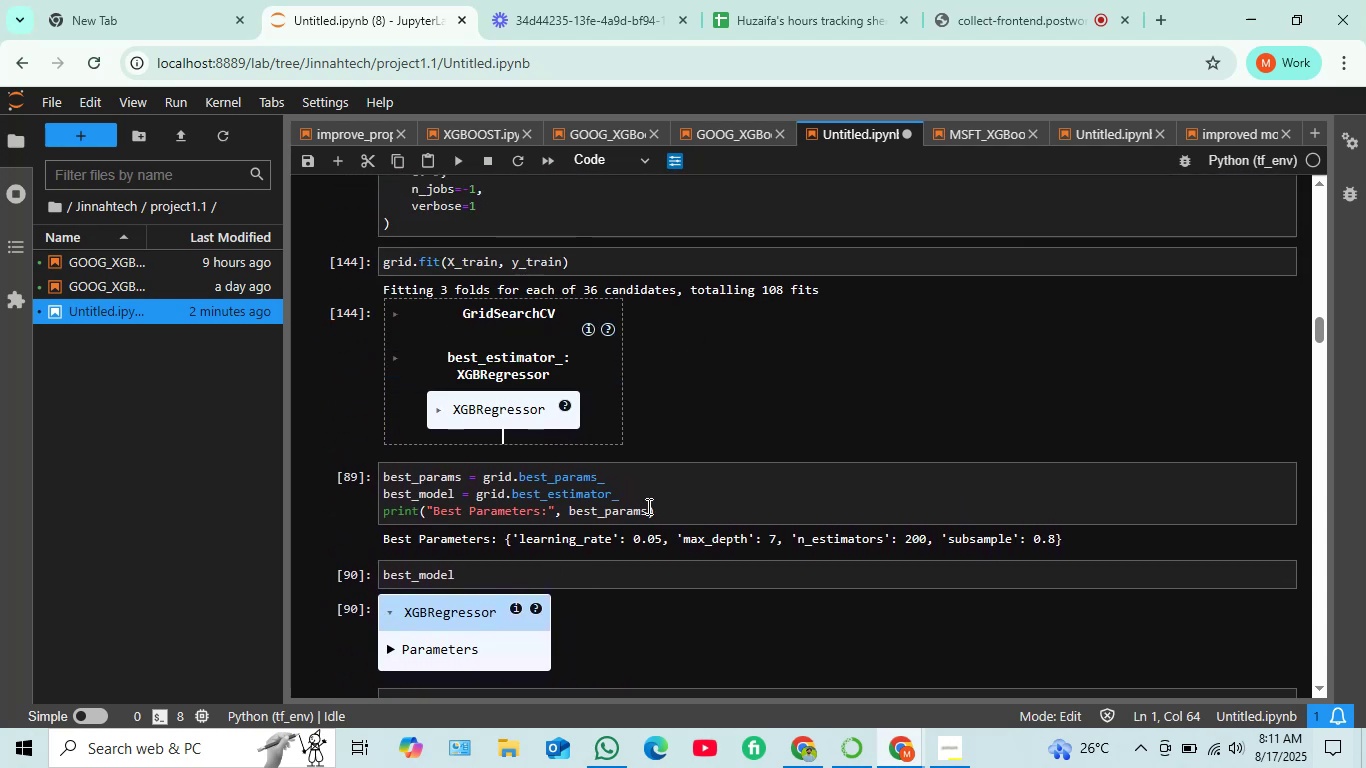 
left_click([684, 498])
 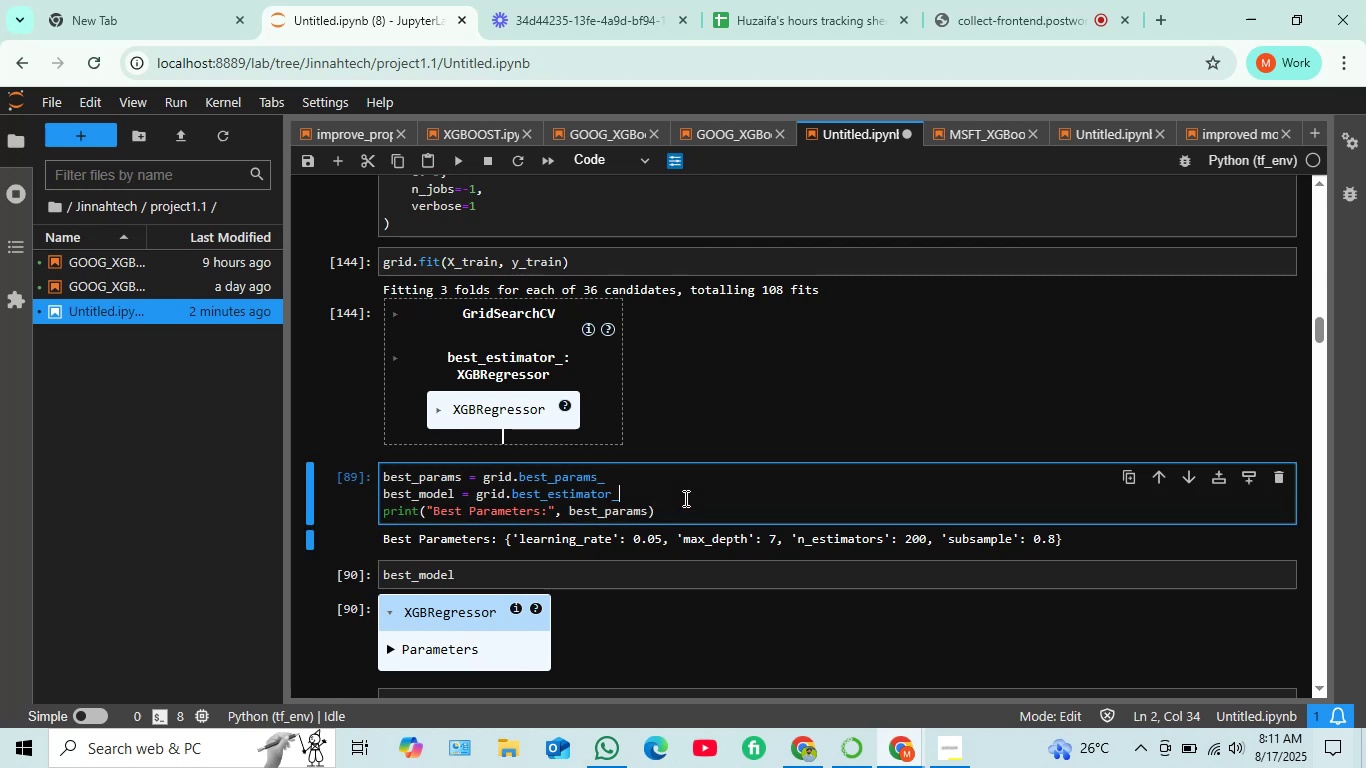 
key(Shift+ShiftRight)
 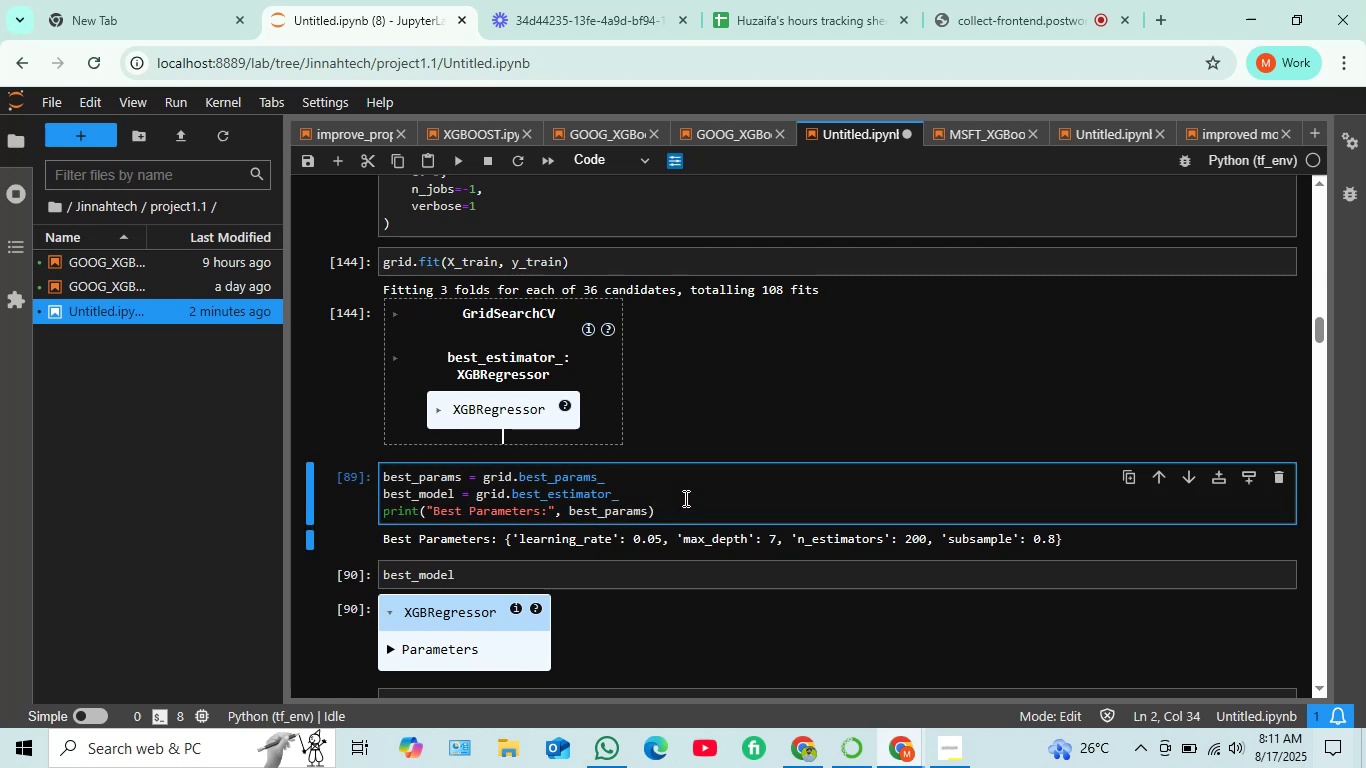 
key(Shift+Enter)
 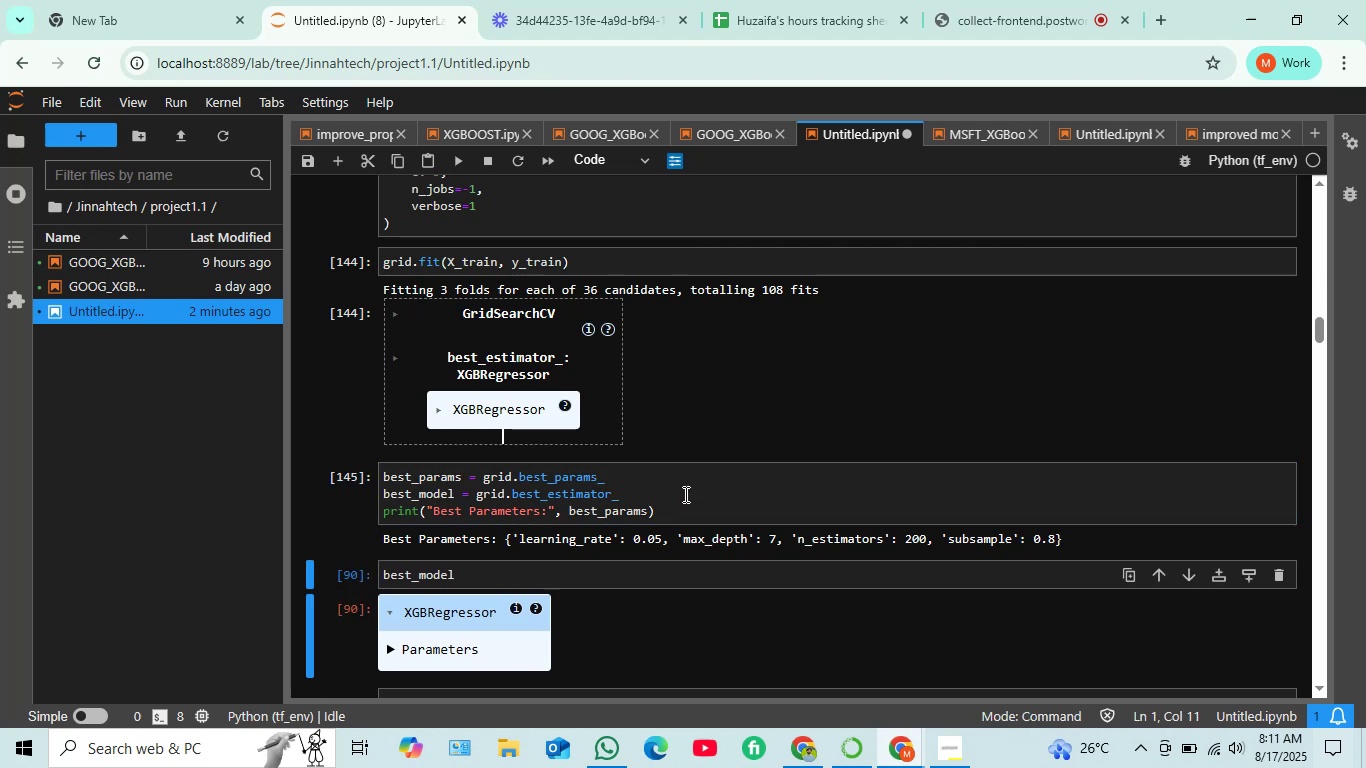 
scroll: coordinate [684, 493], scroll_direction: down, amount: 1.0
 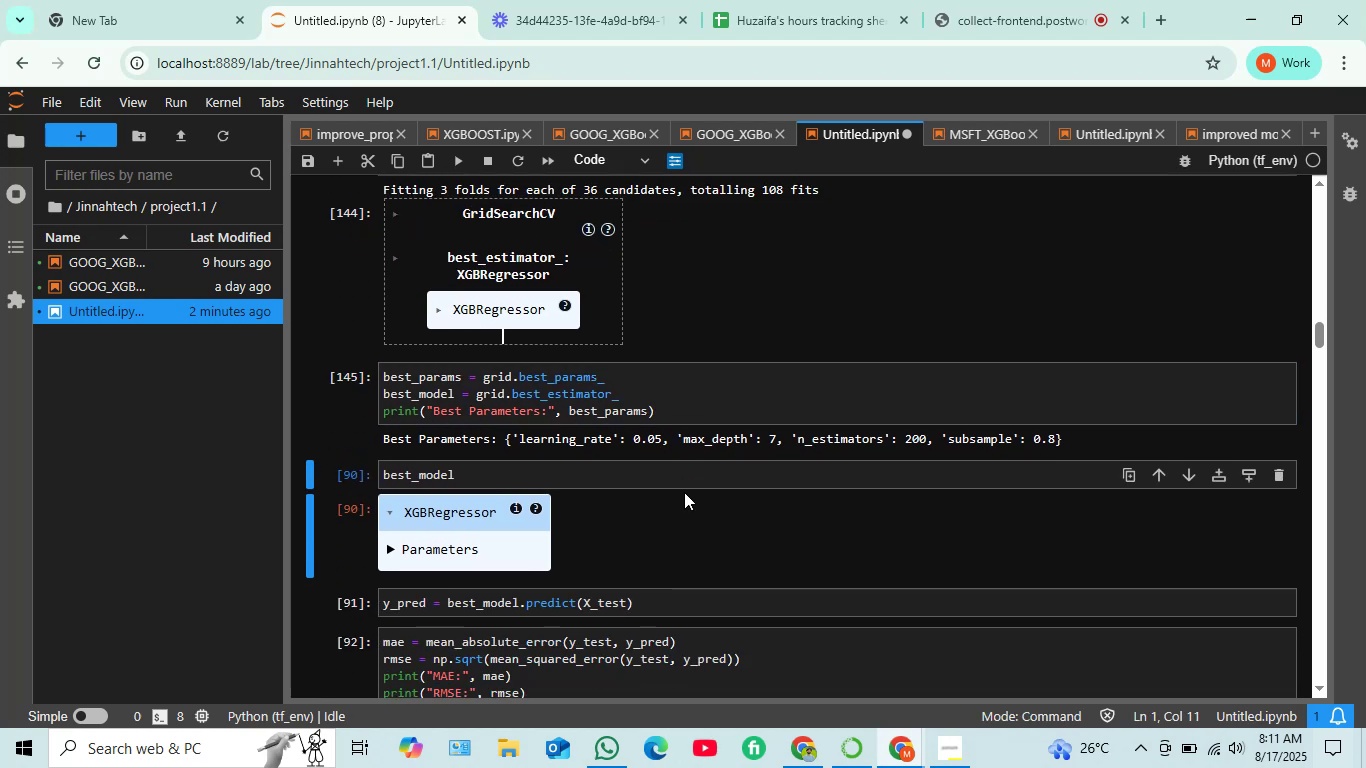 
key(Shift+ShiftRight)
 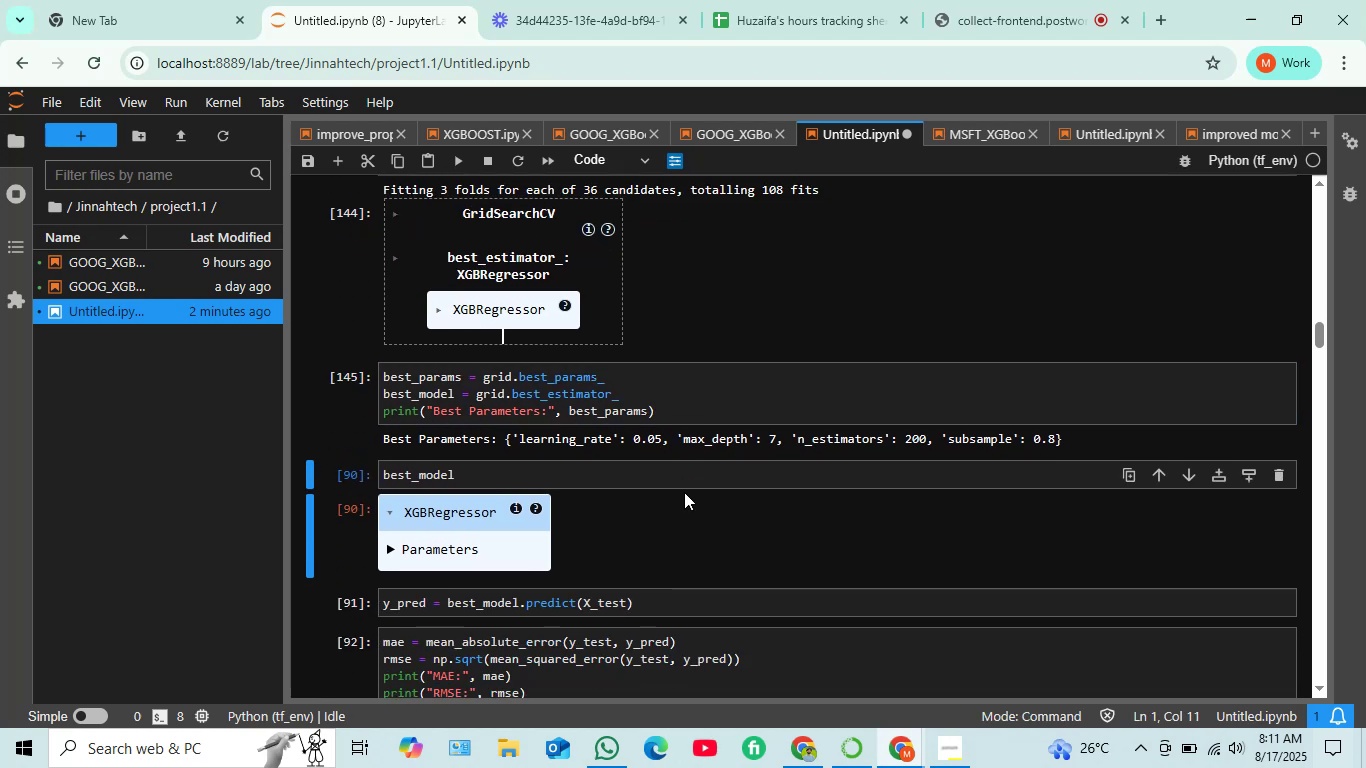 
key(Shift+Enter)
 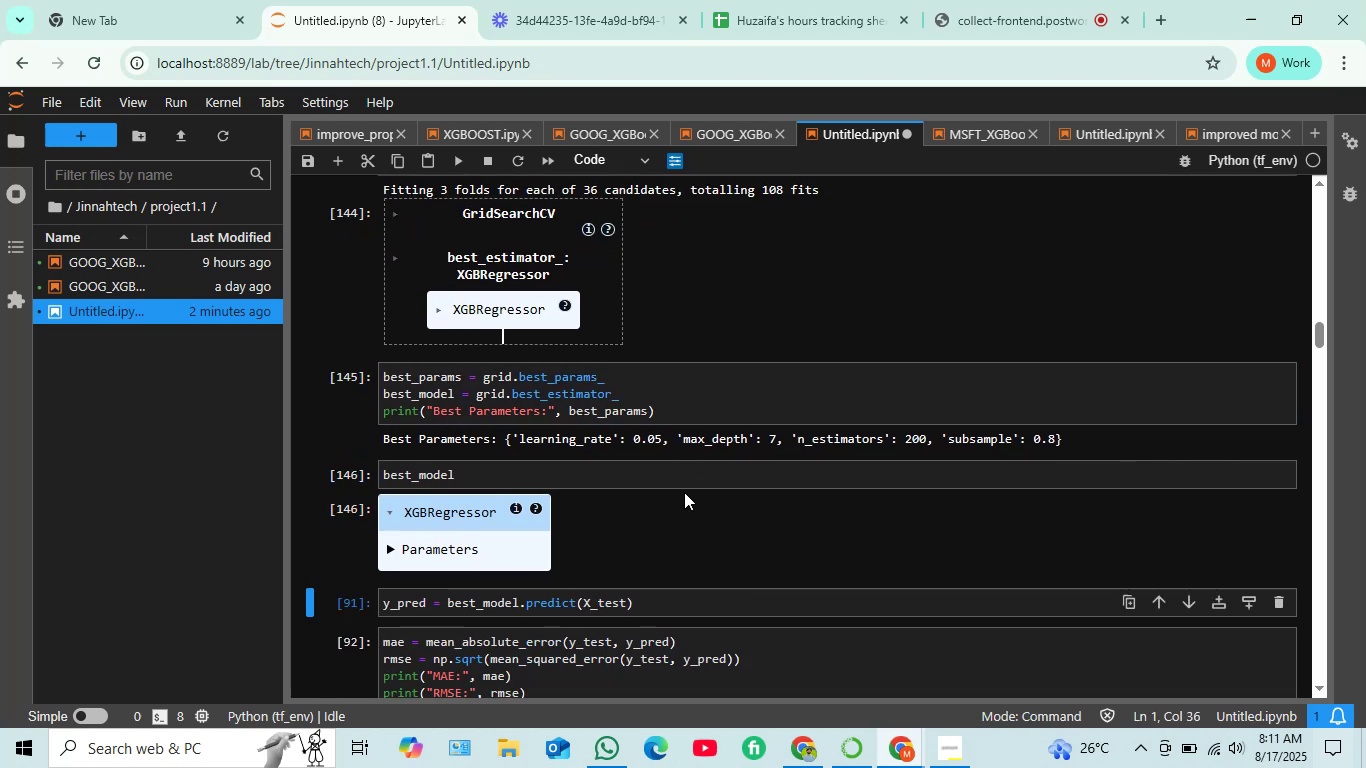 
scroll: coordinate [684, 491], scroll_direction: down, amount: 1.0
 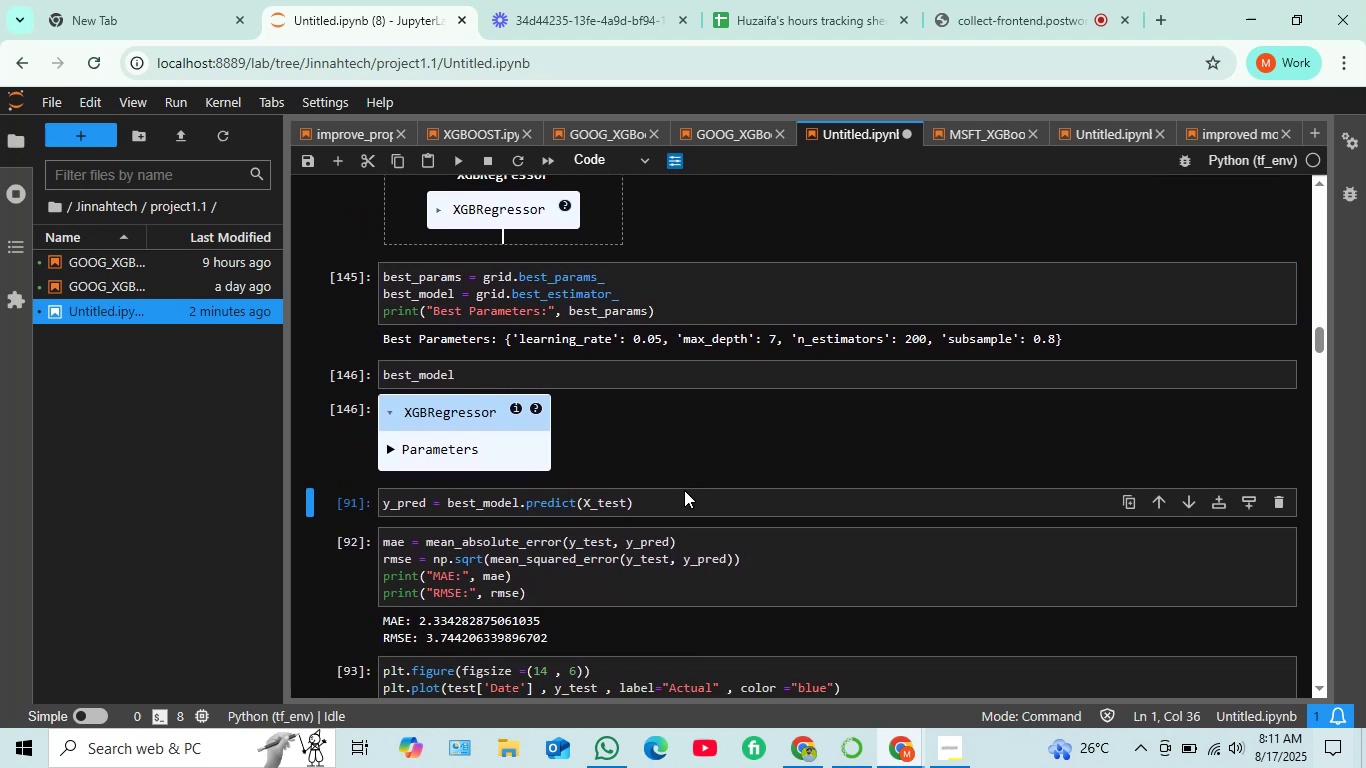 
key(Shift+ShiftRight)
 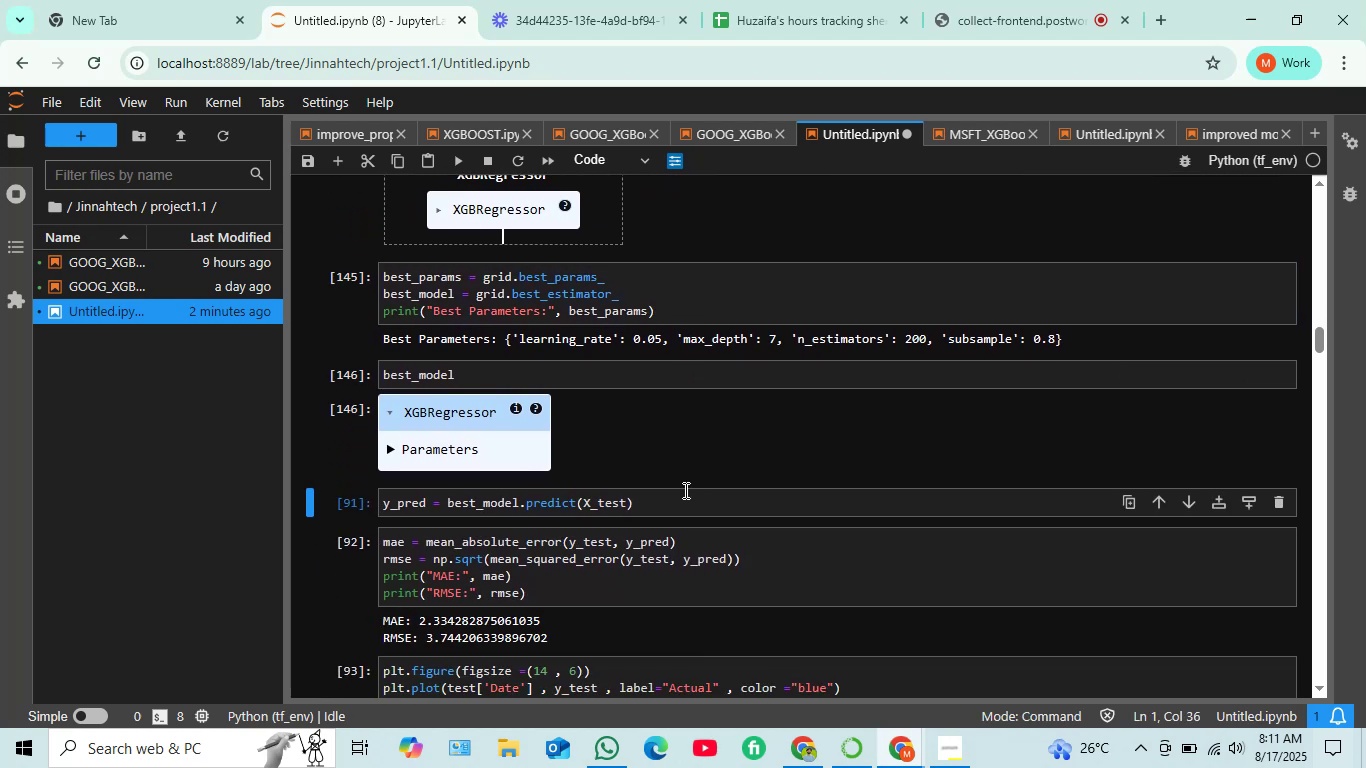 
key(Shift+Enter)
 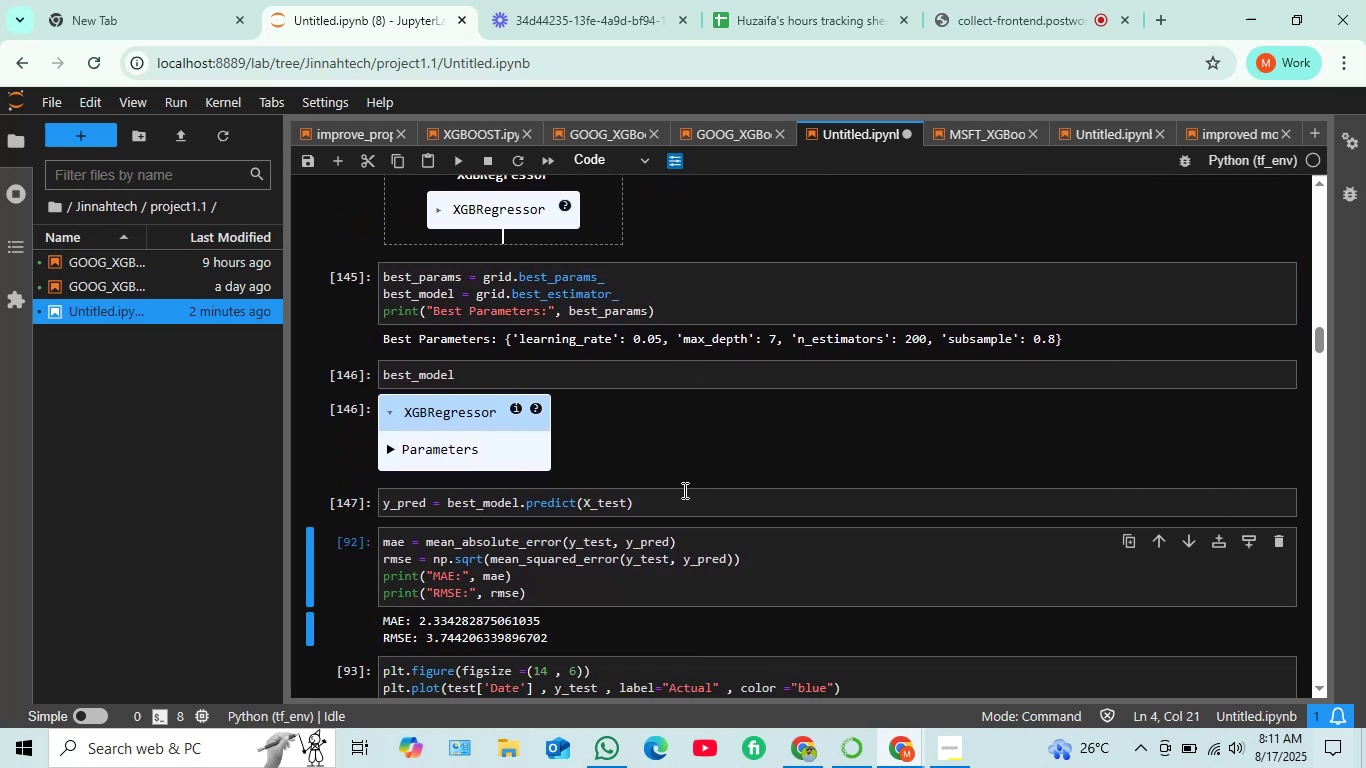 
scroll: coordinate [683, 490], scroll_direction: down, amount: 1.0
 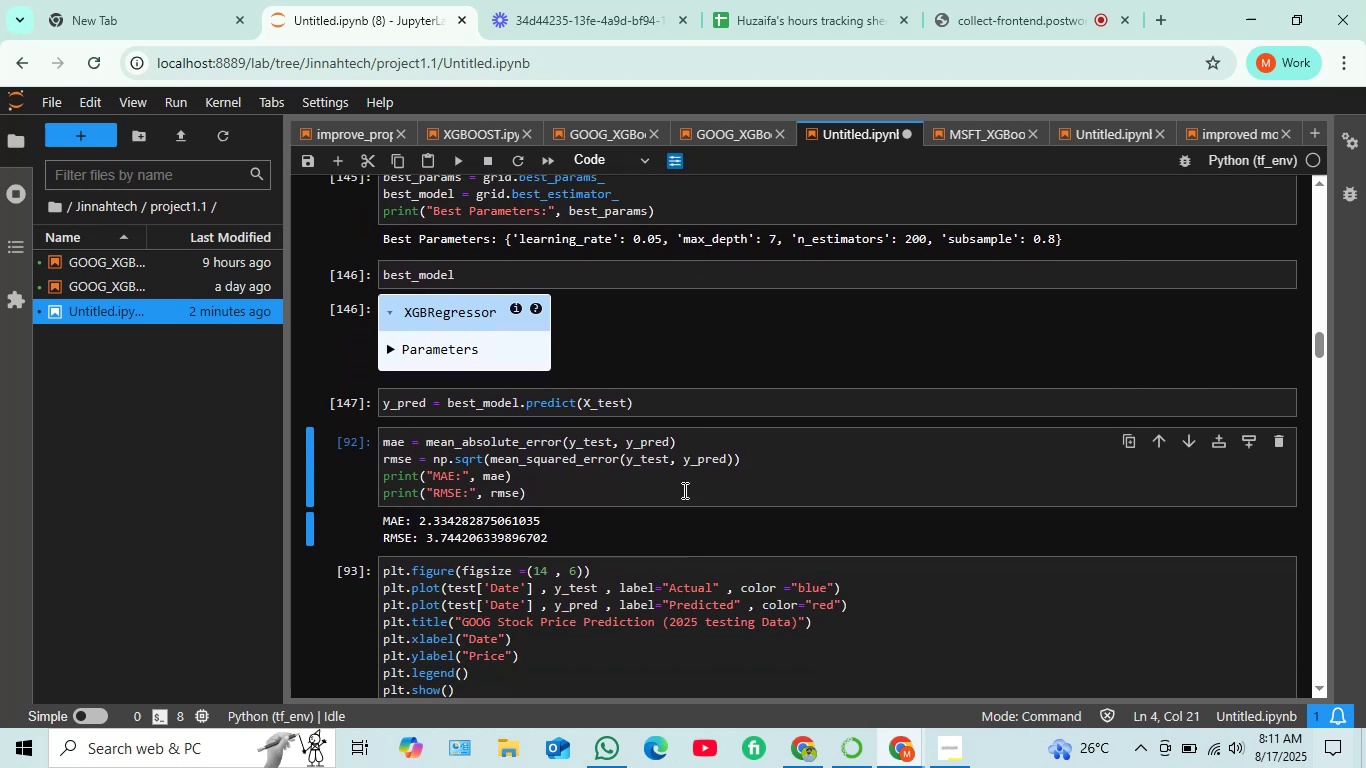 
key(Shift+ShiftRight)
 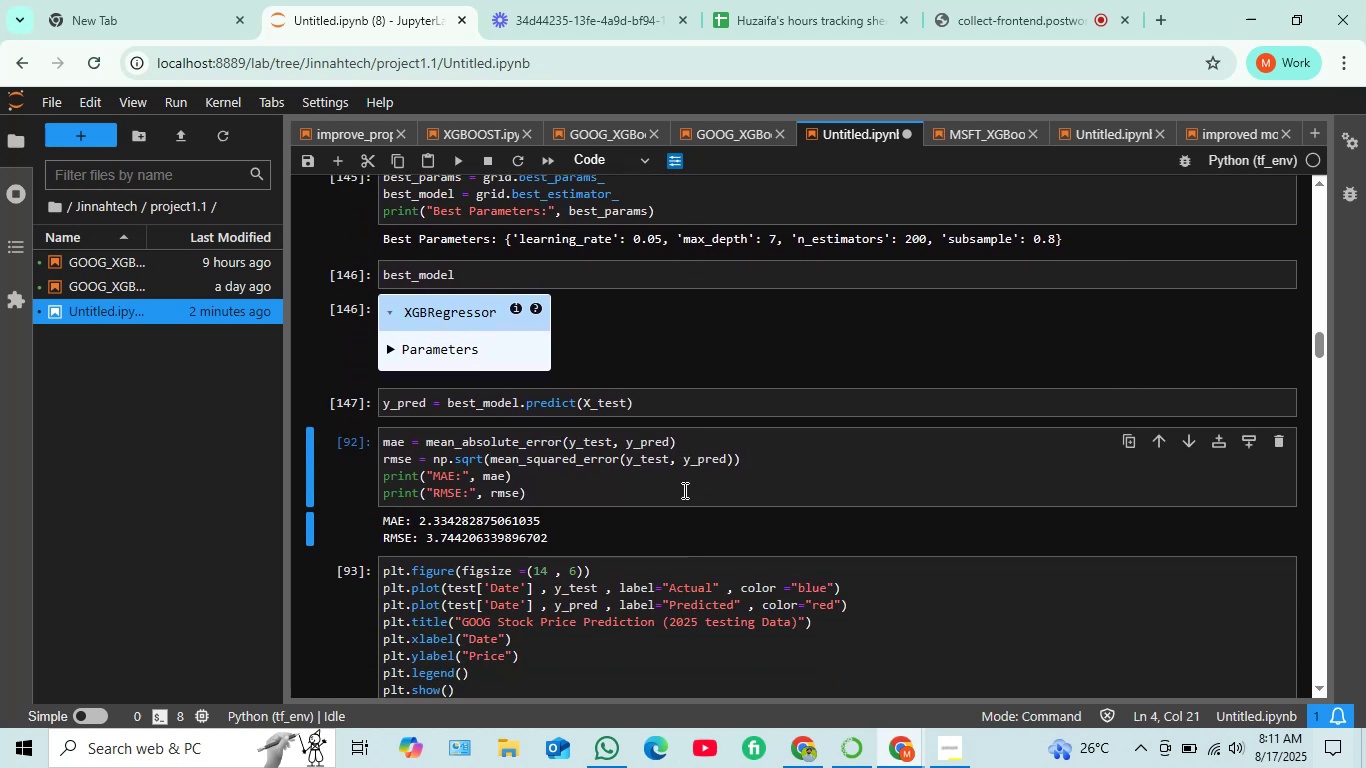 
key(Shift+Enter)
 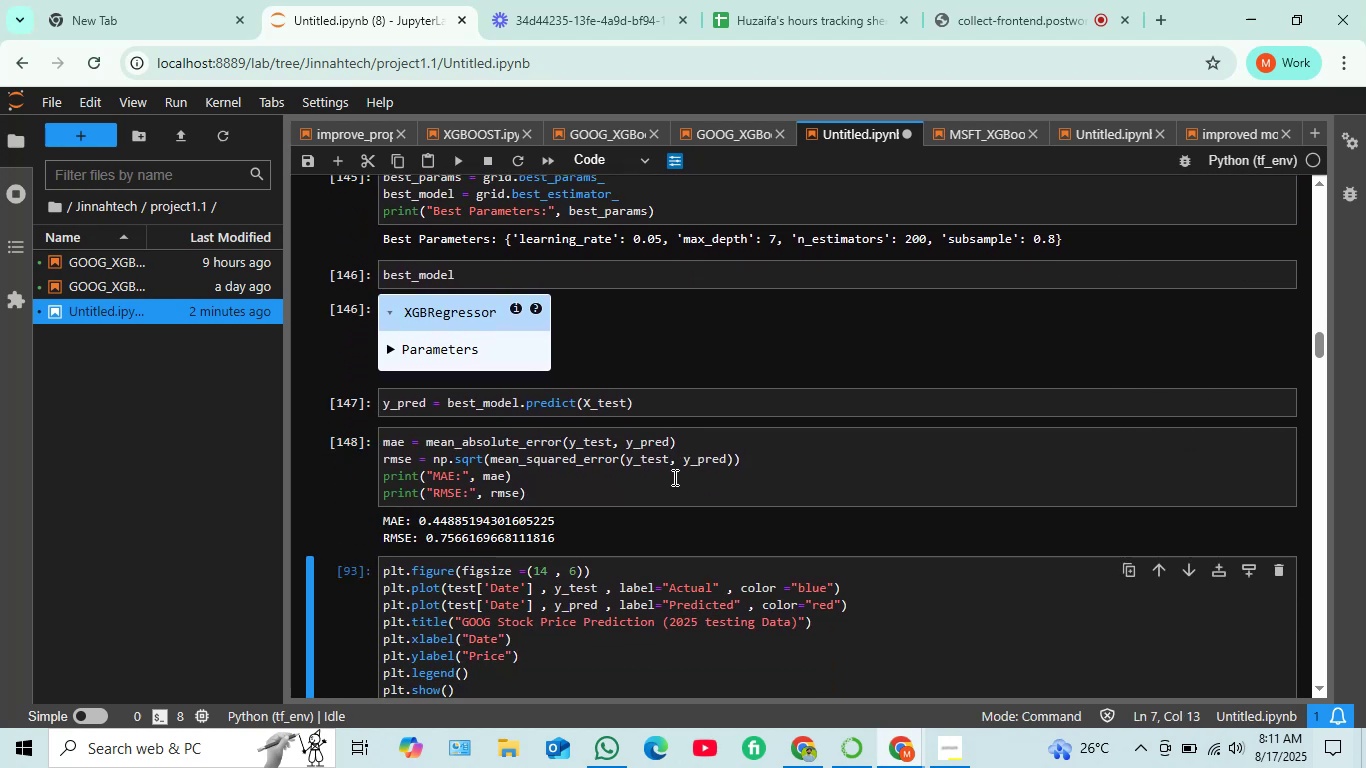 
scroll: coordinate [621, 481], scroll_direction: down, amount: 2.0
 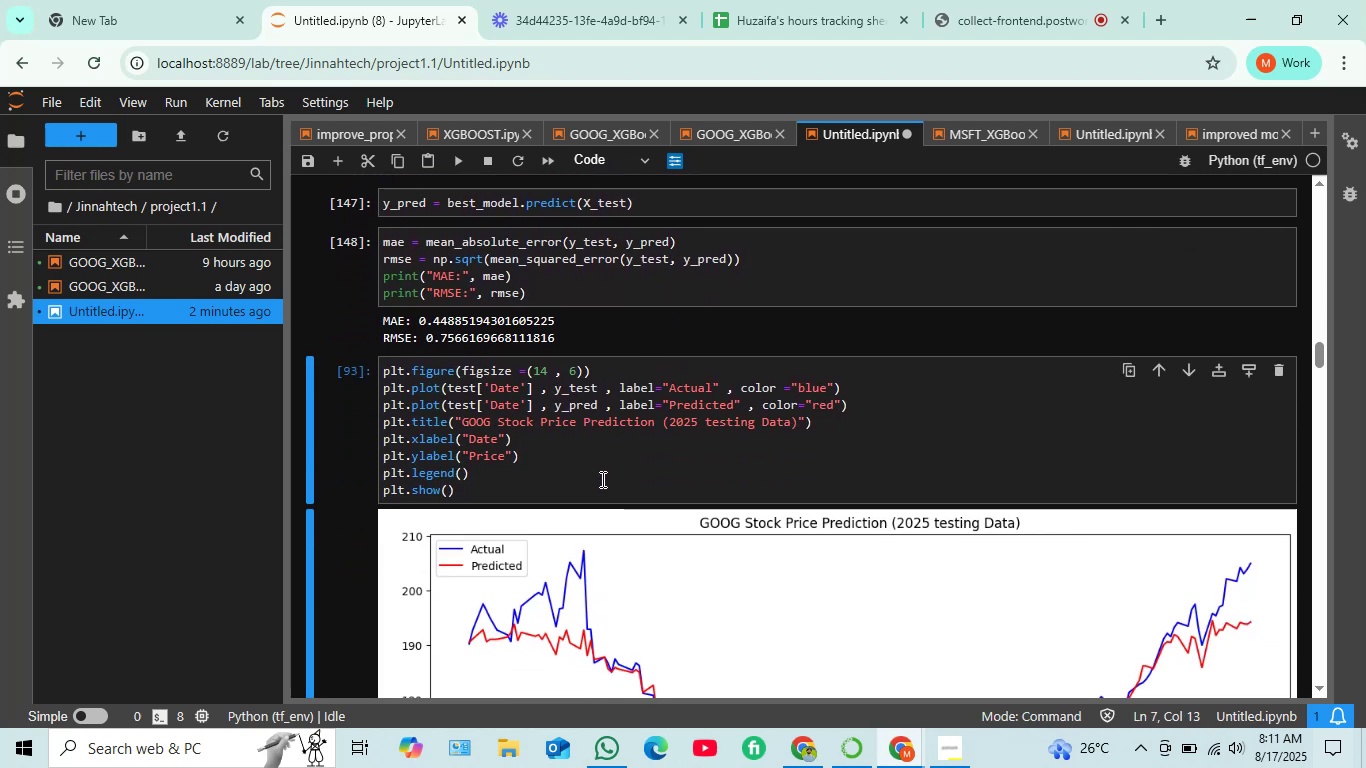 
key(Shift+Enter)
 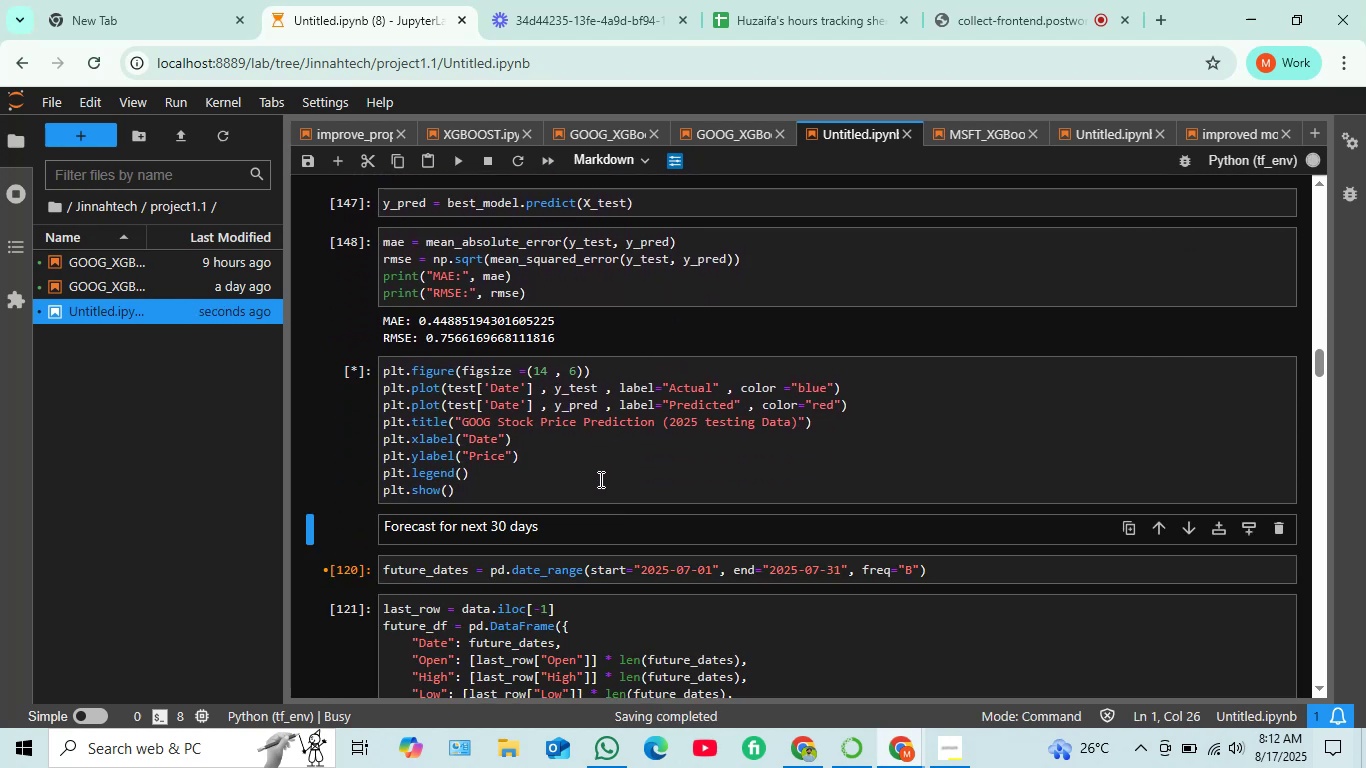 
scroll: coordinate [720, 481], scroll_direction: down, amount: 4.0
 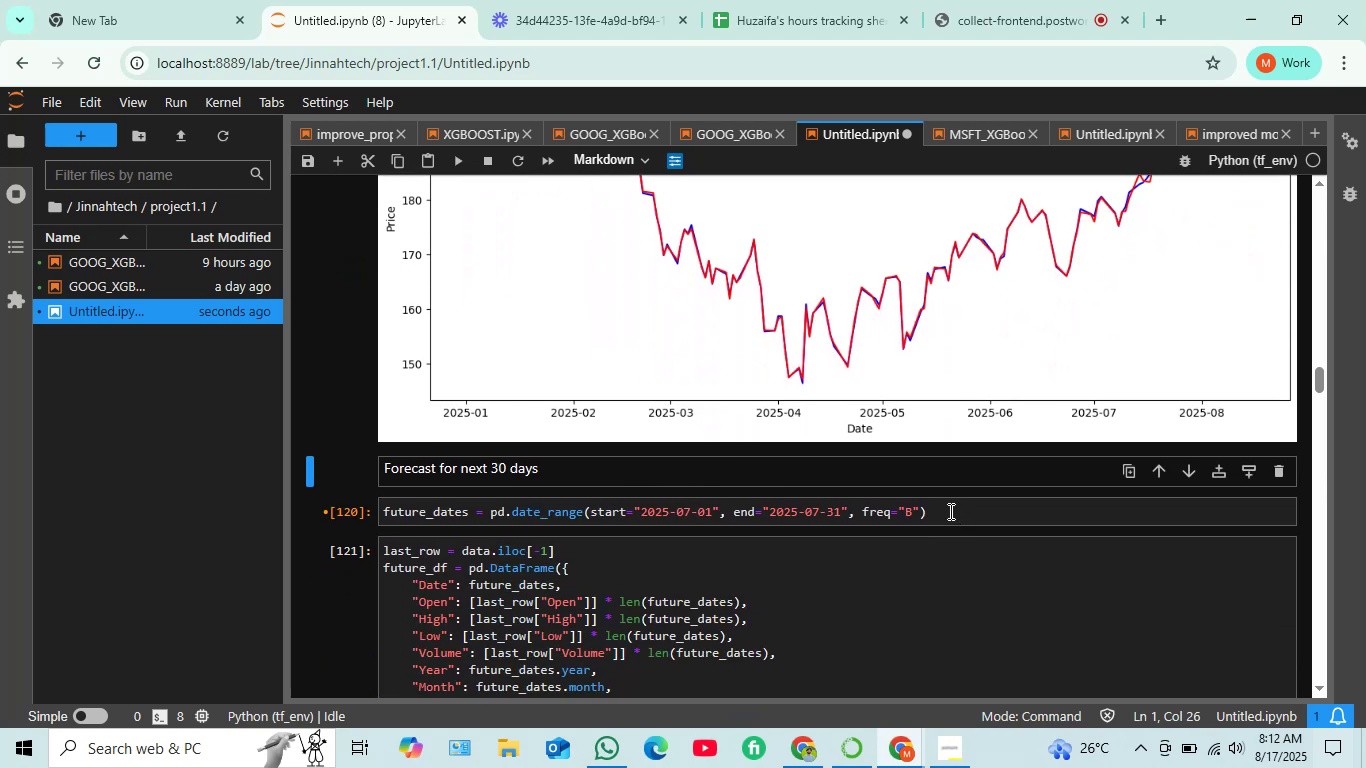 
key(Shift+ShiftRight)
 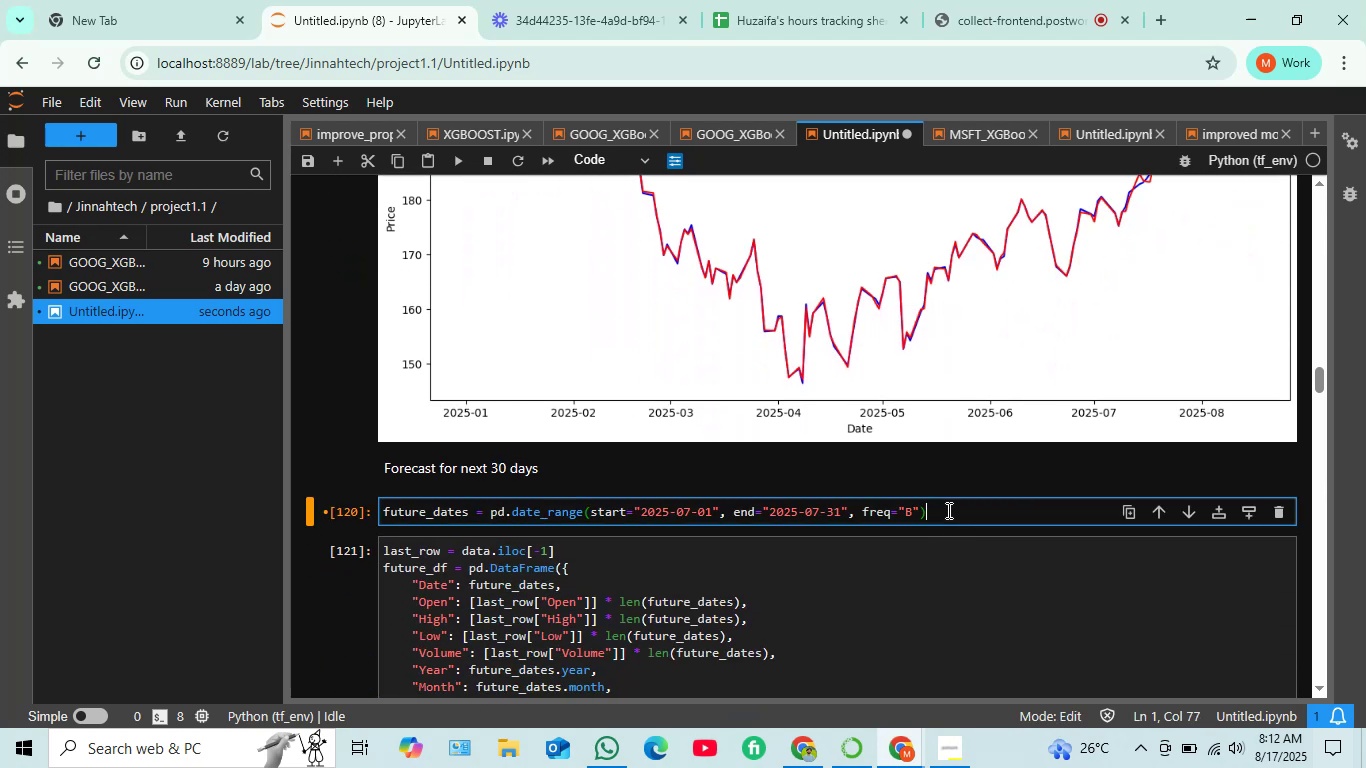 
key(Shift+Enter)
 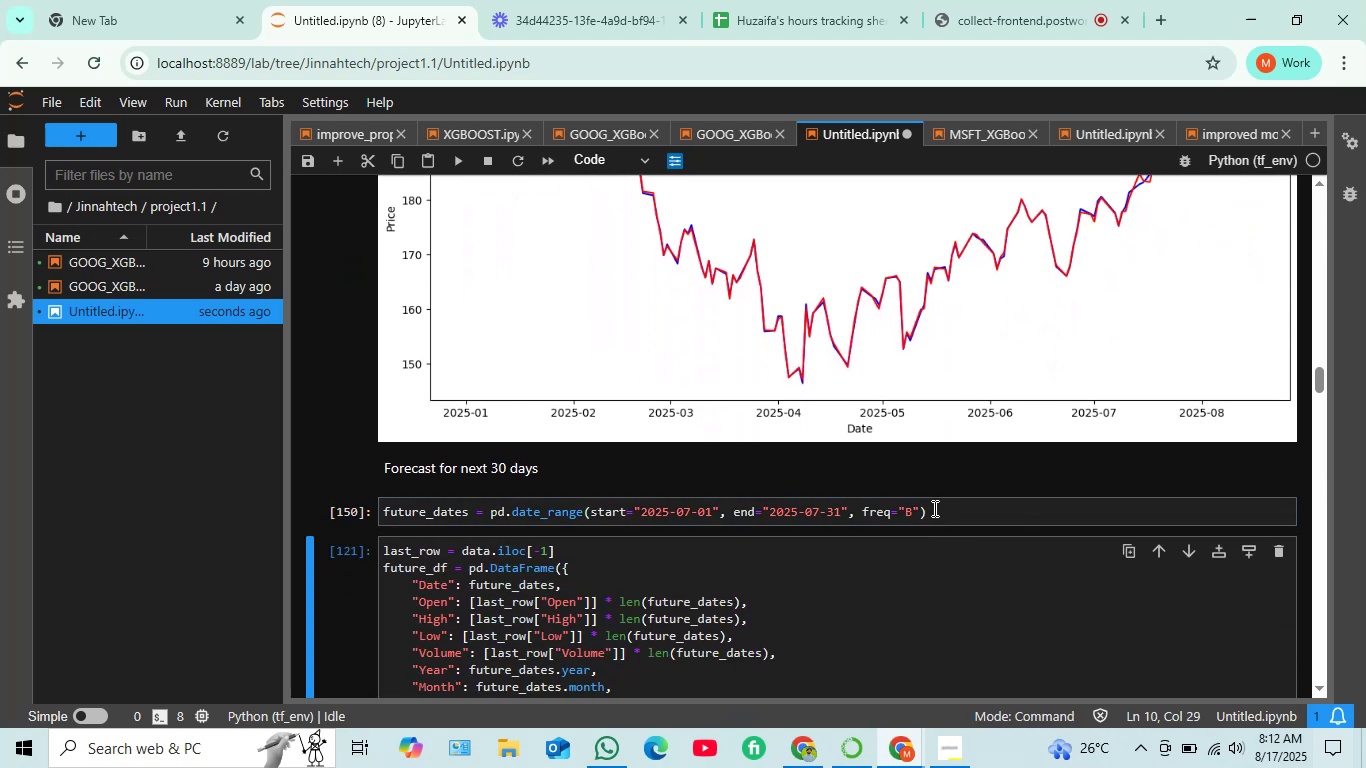 
scroll: coordinate [921, 506], scroll_direction: down, amount: 2.0
 